 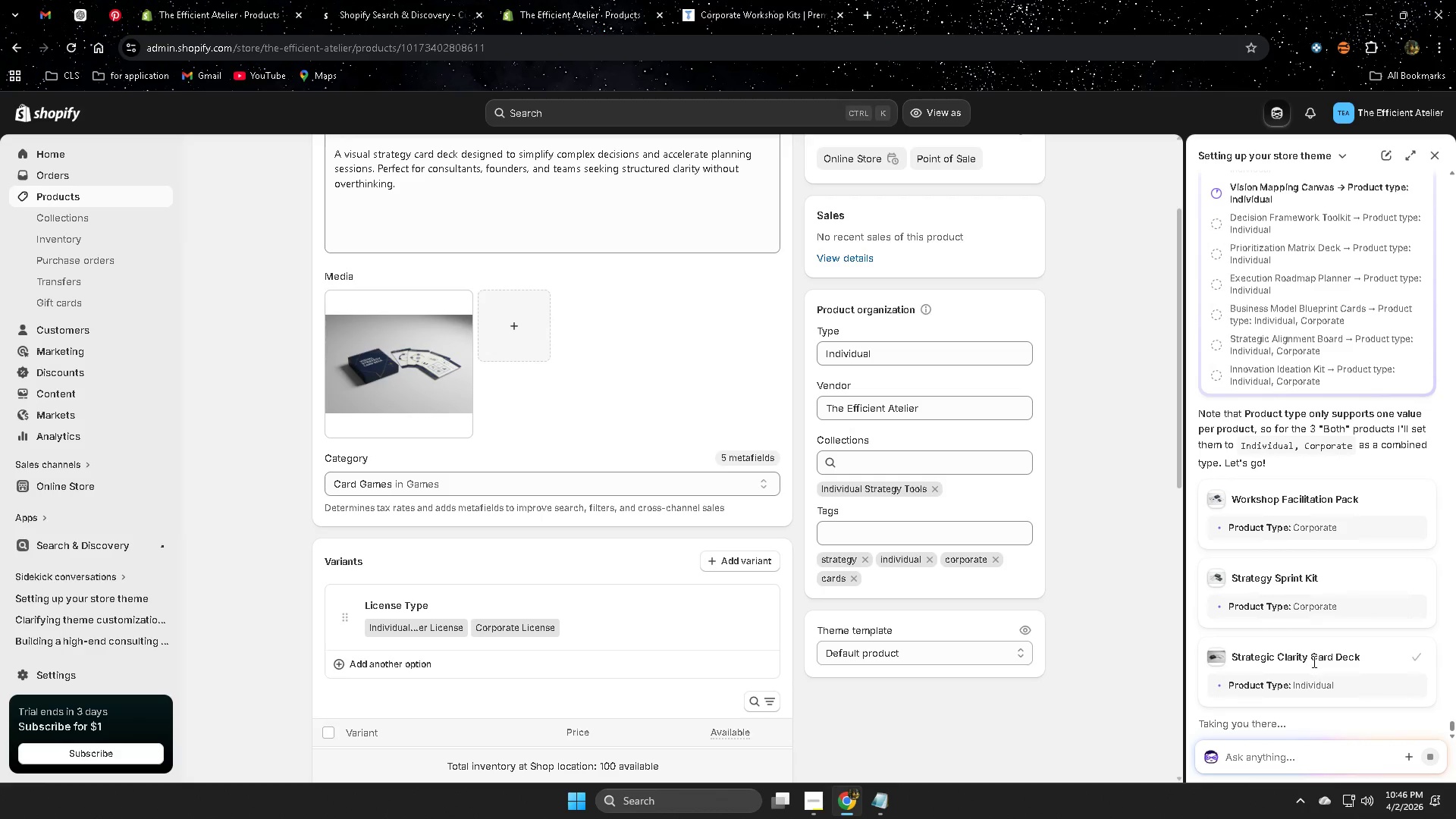 
scroll: coordinate [1261, 635], scroll_direction: down, amount: 4.0
 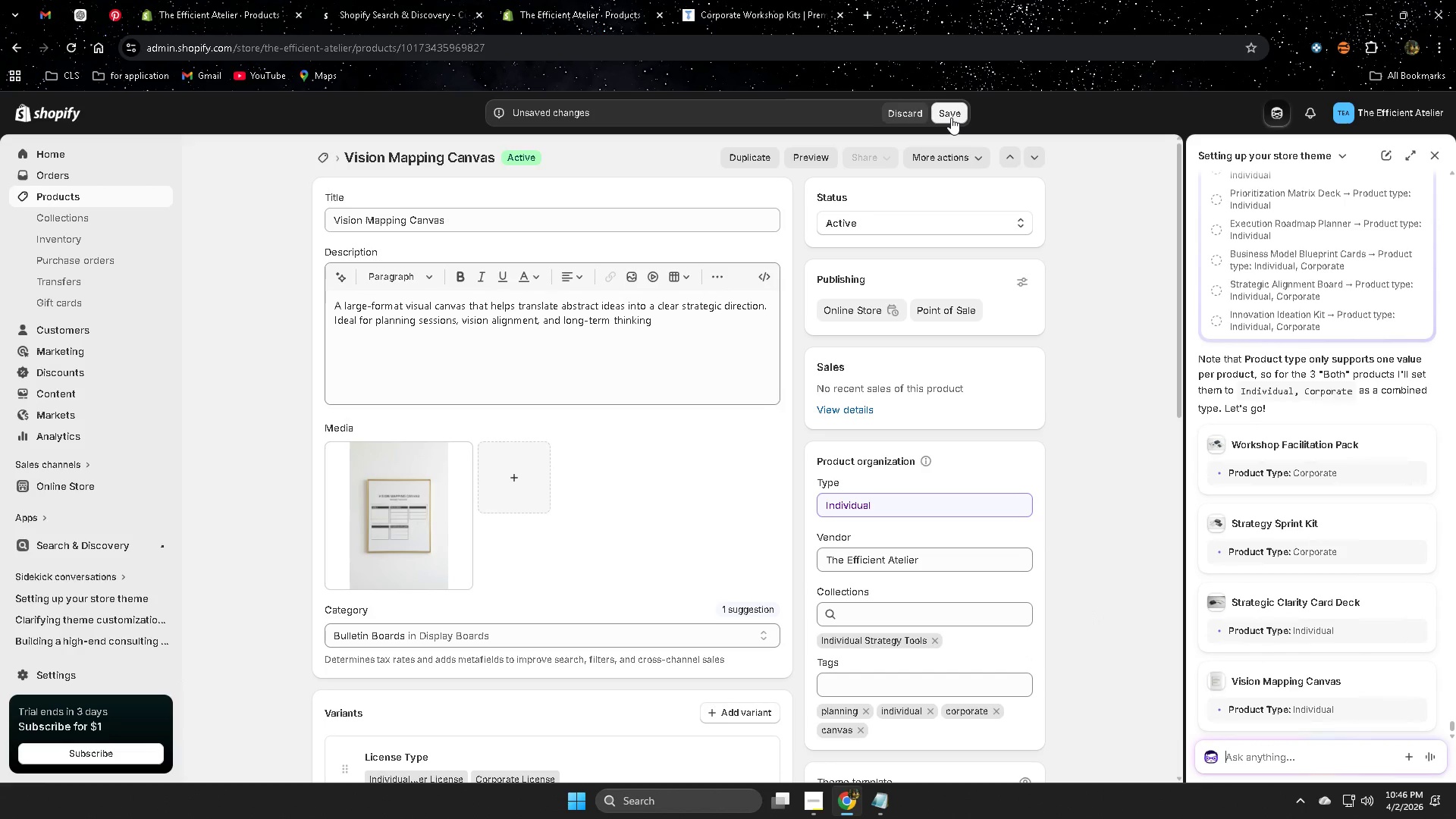 
left_click([951, 118])
 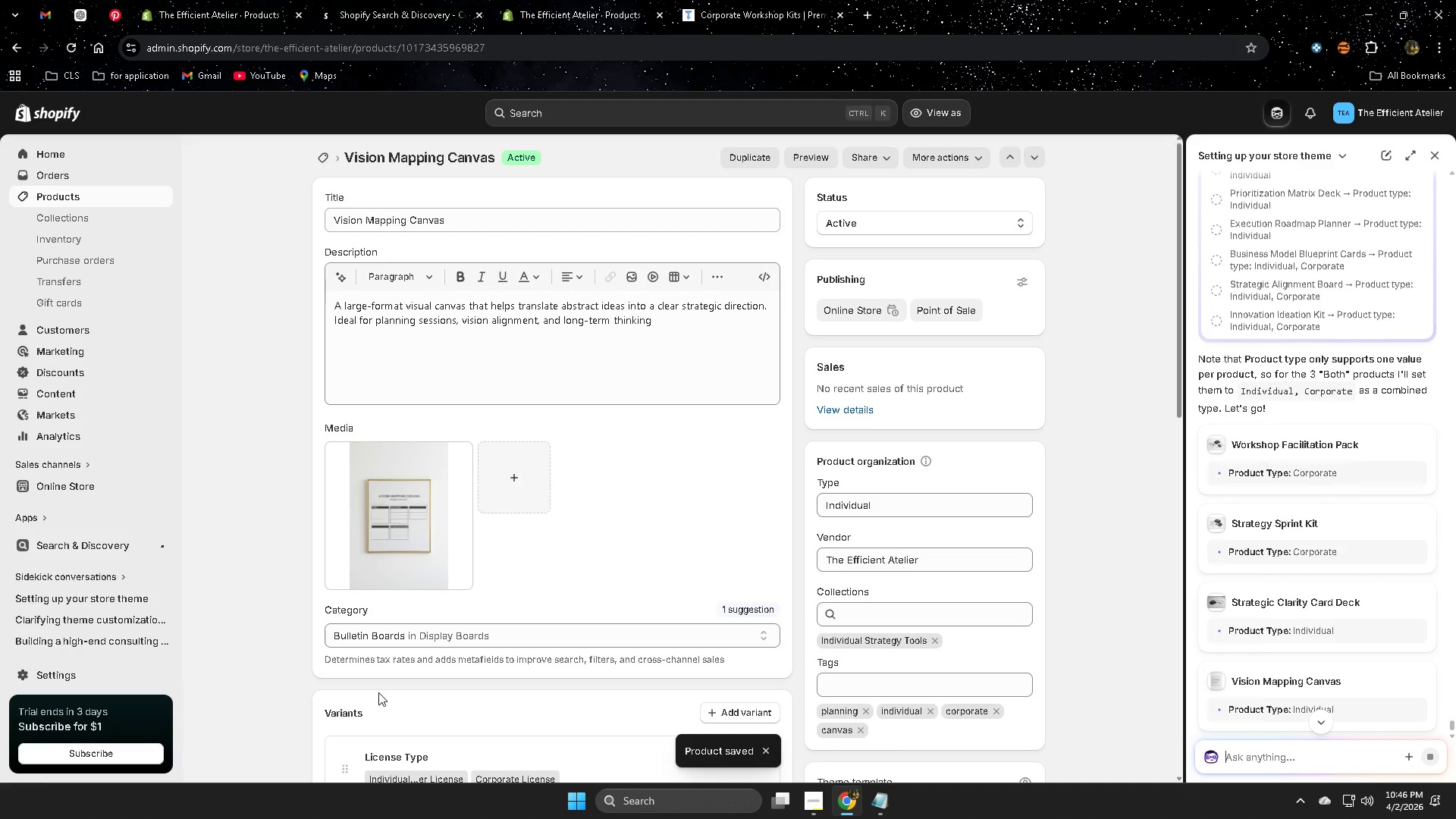 
wait(14.09)
 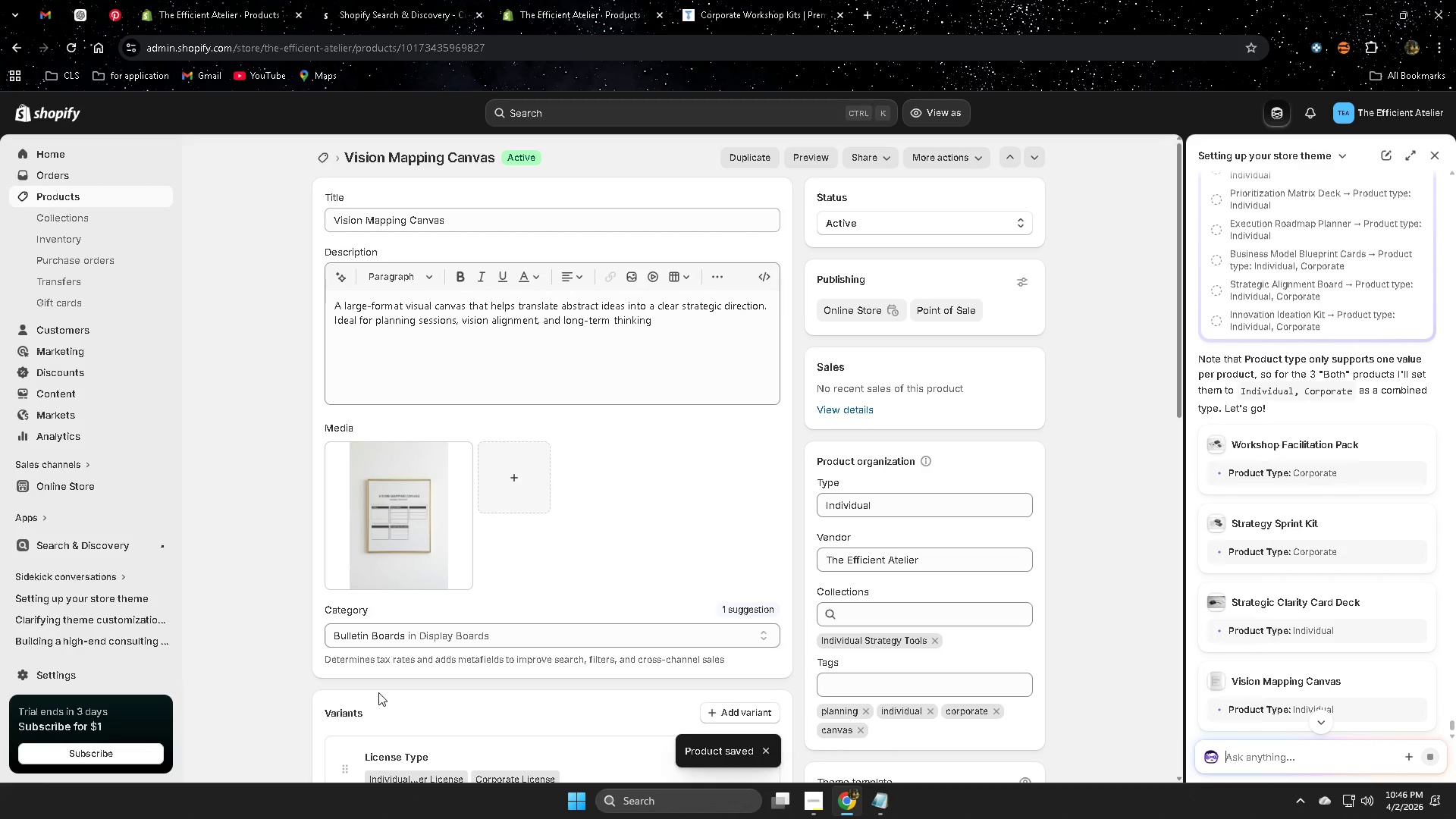 
scroll: coordinate [378, 692], scroll_direction: up, amount: 1.0
 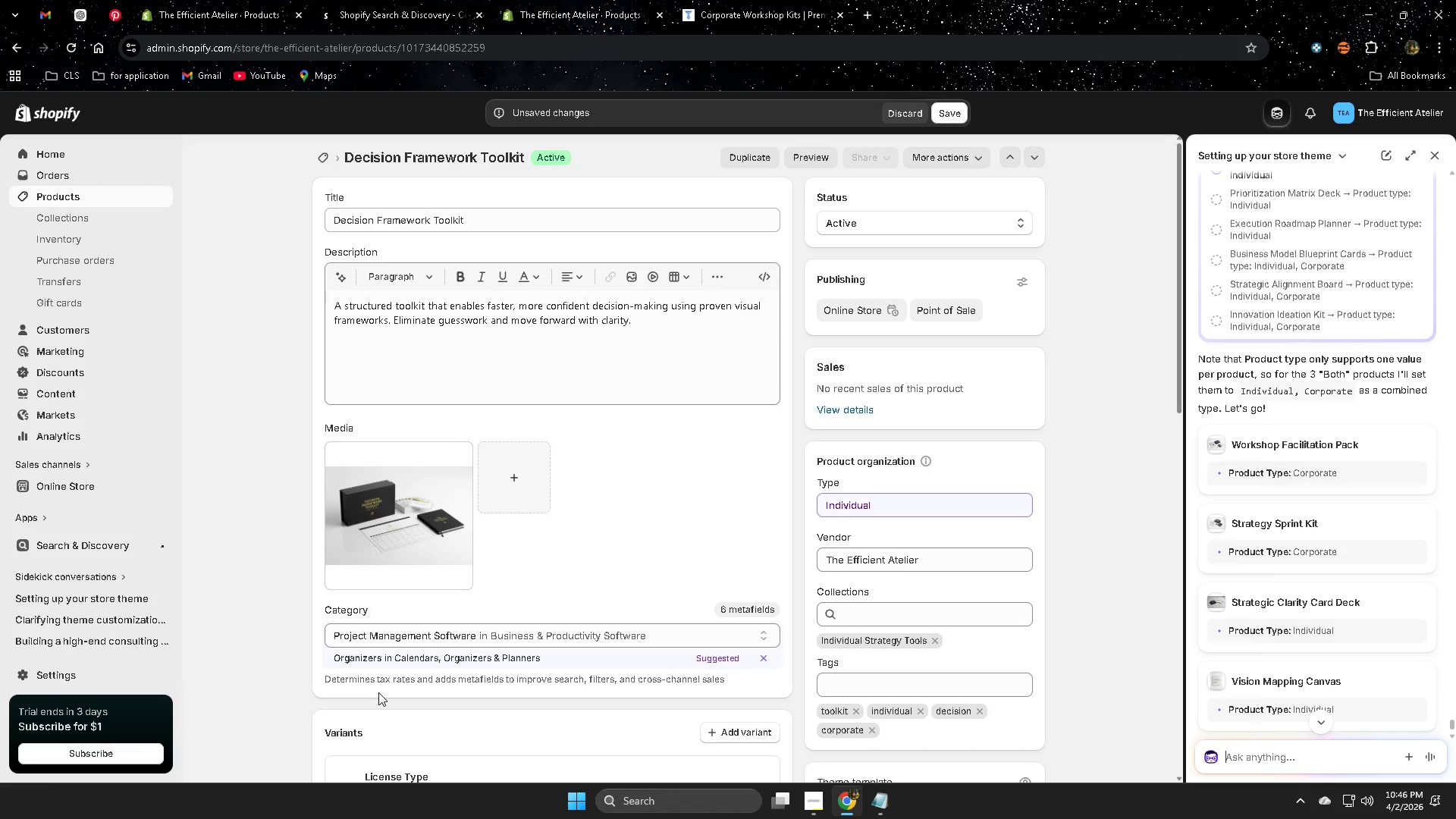 
wait(11.58)
 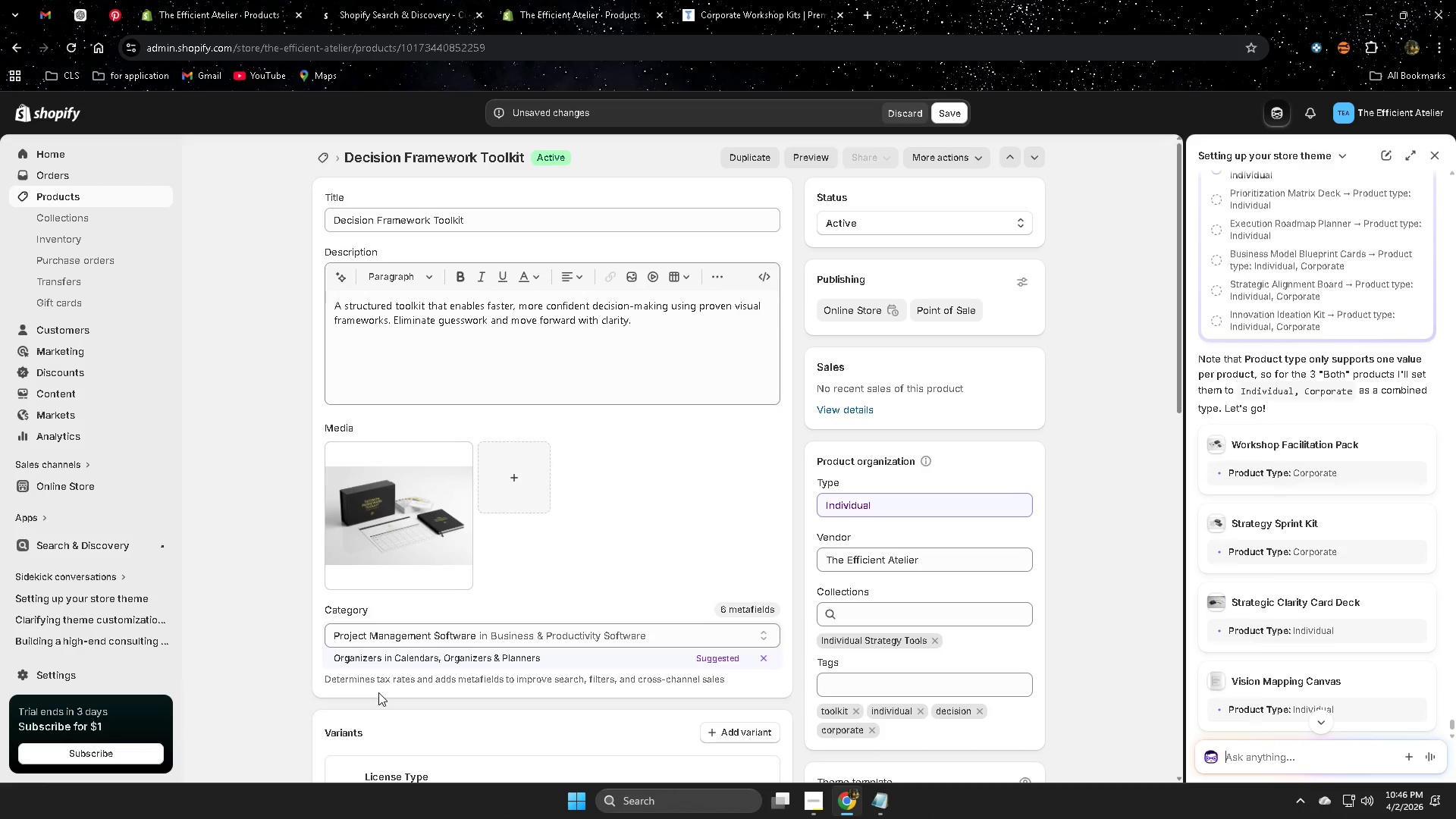 
left_click([949, 114])
 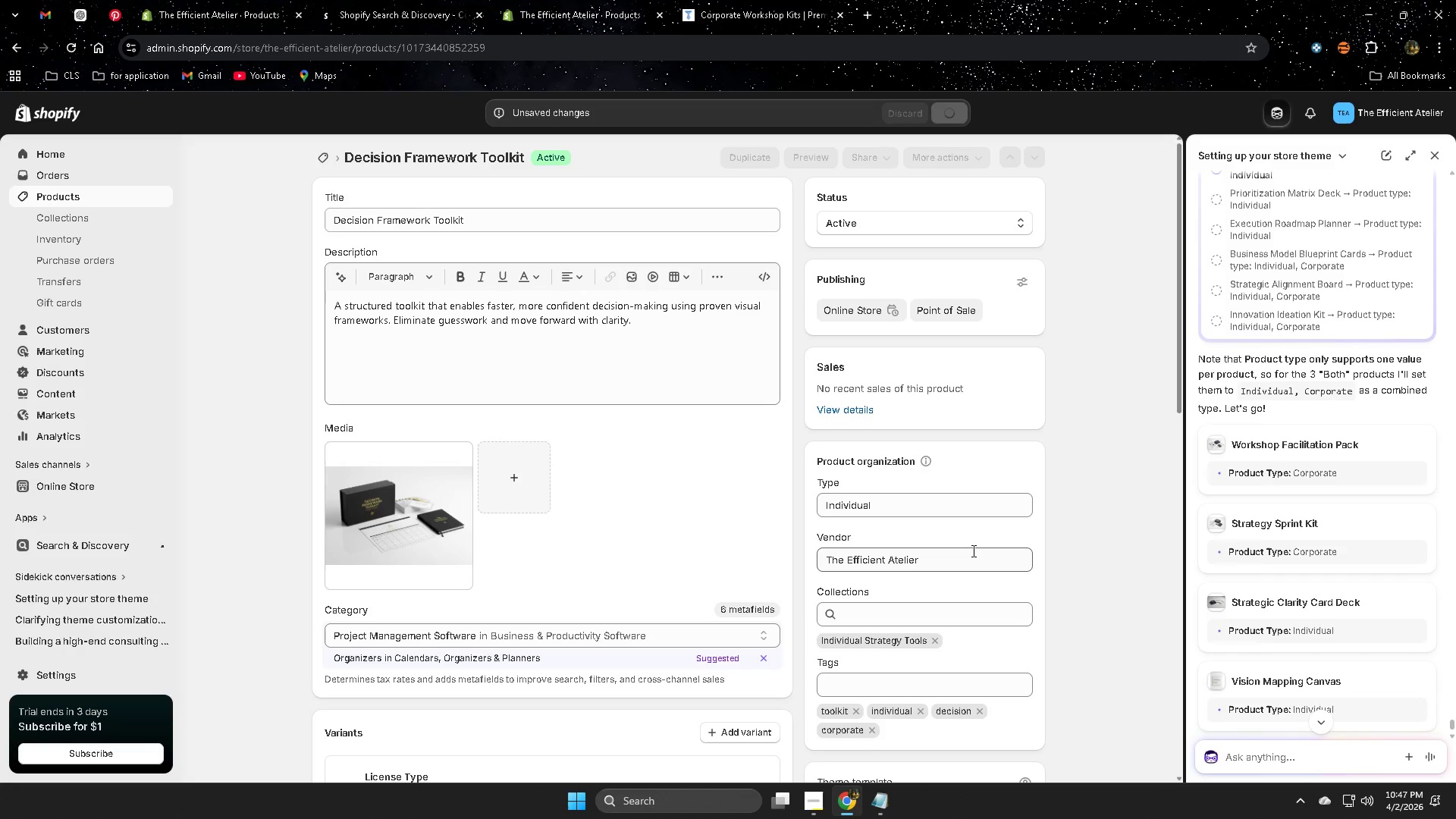 
scroll: coordinate [1055, 540], scroll_direction: down, amount: 1.0
 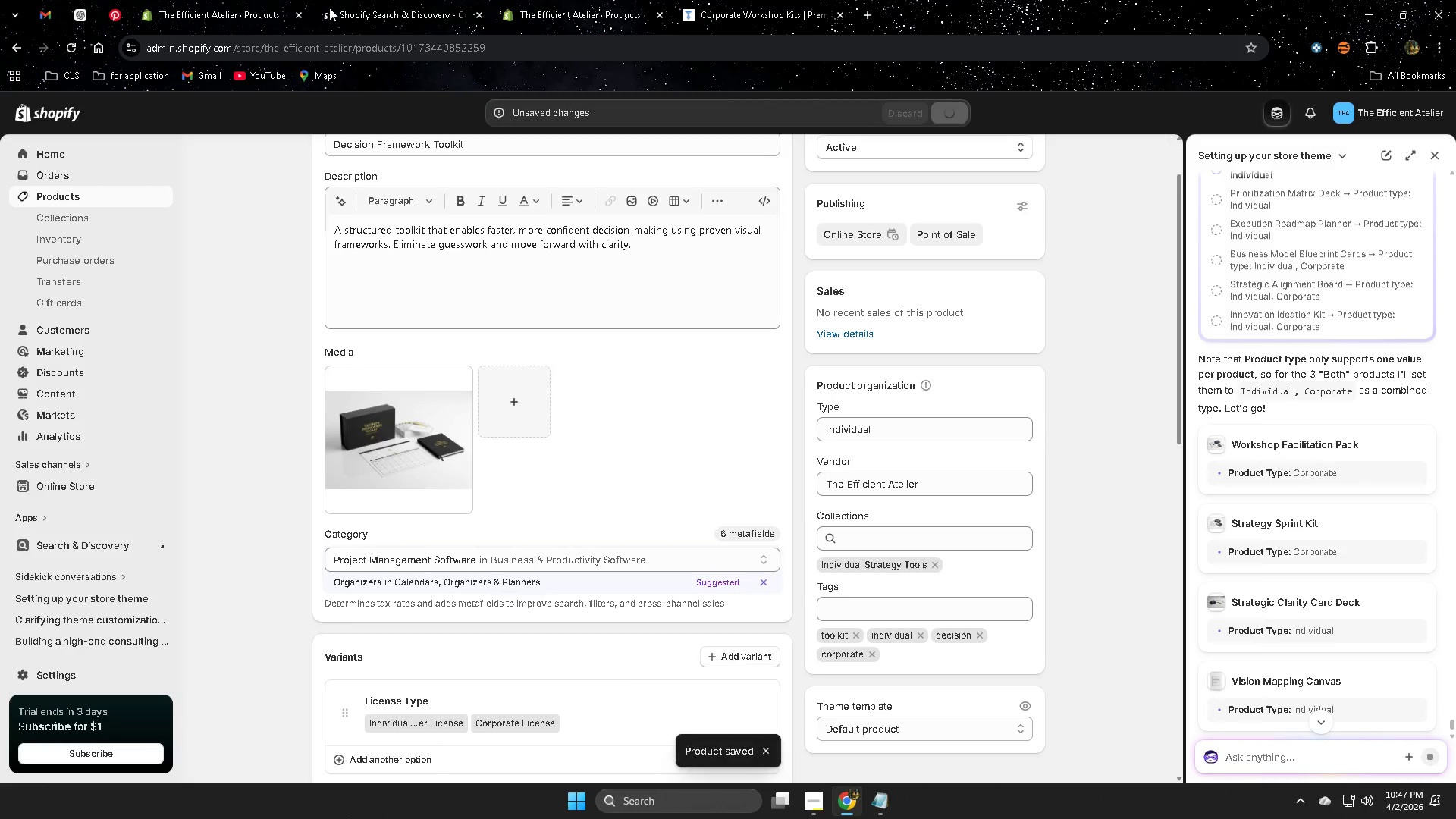 
left_click([400, 0])
 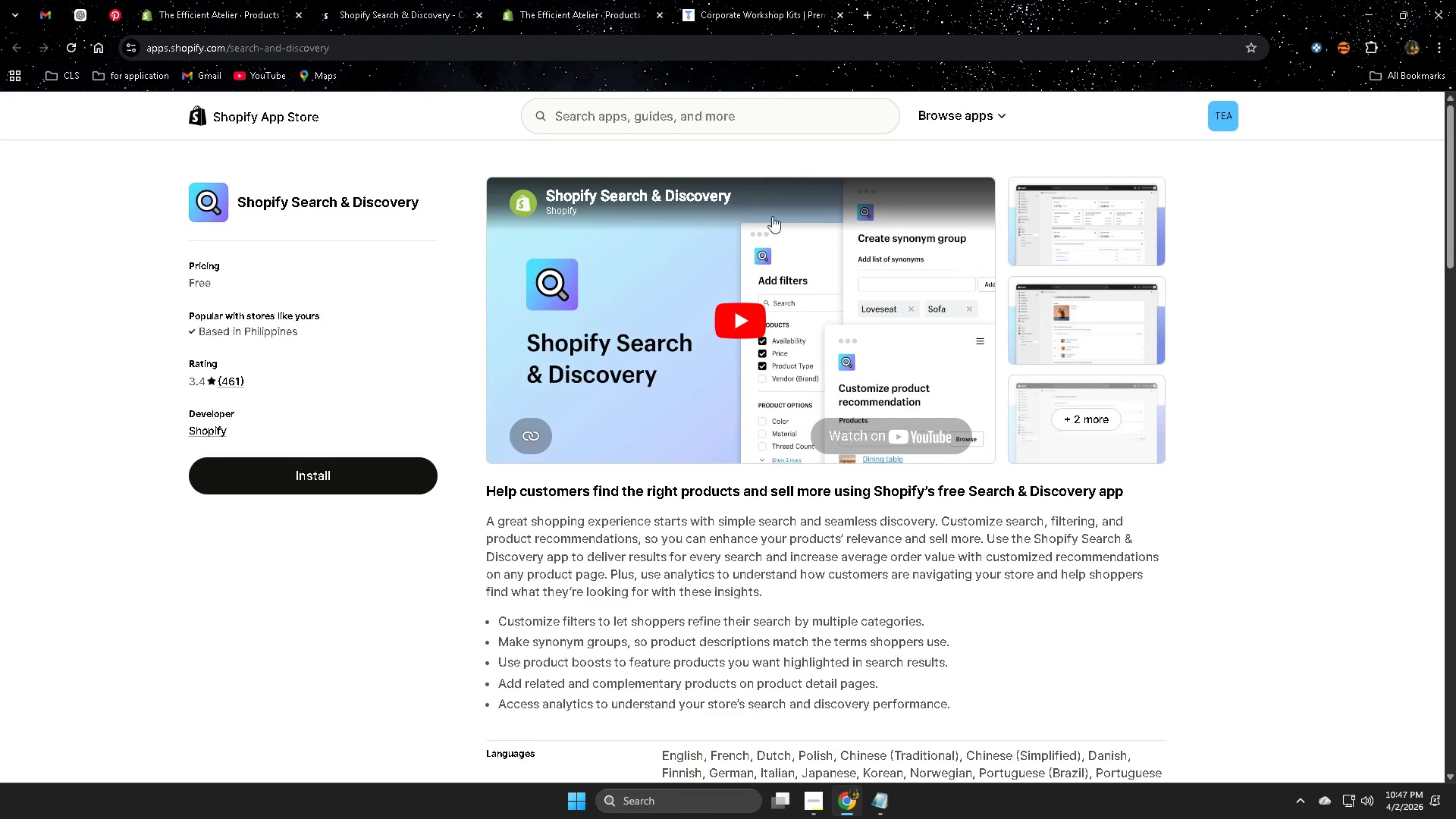 
scroll: coordinate [372, 253], scroll_direction: up, amount: 3.0
 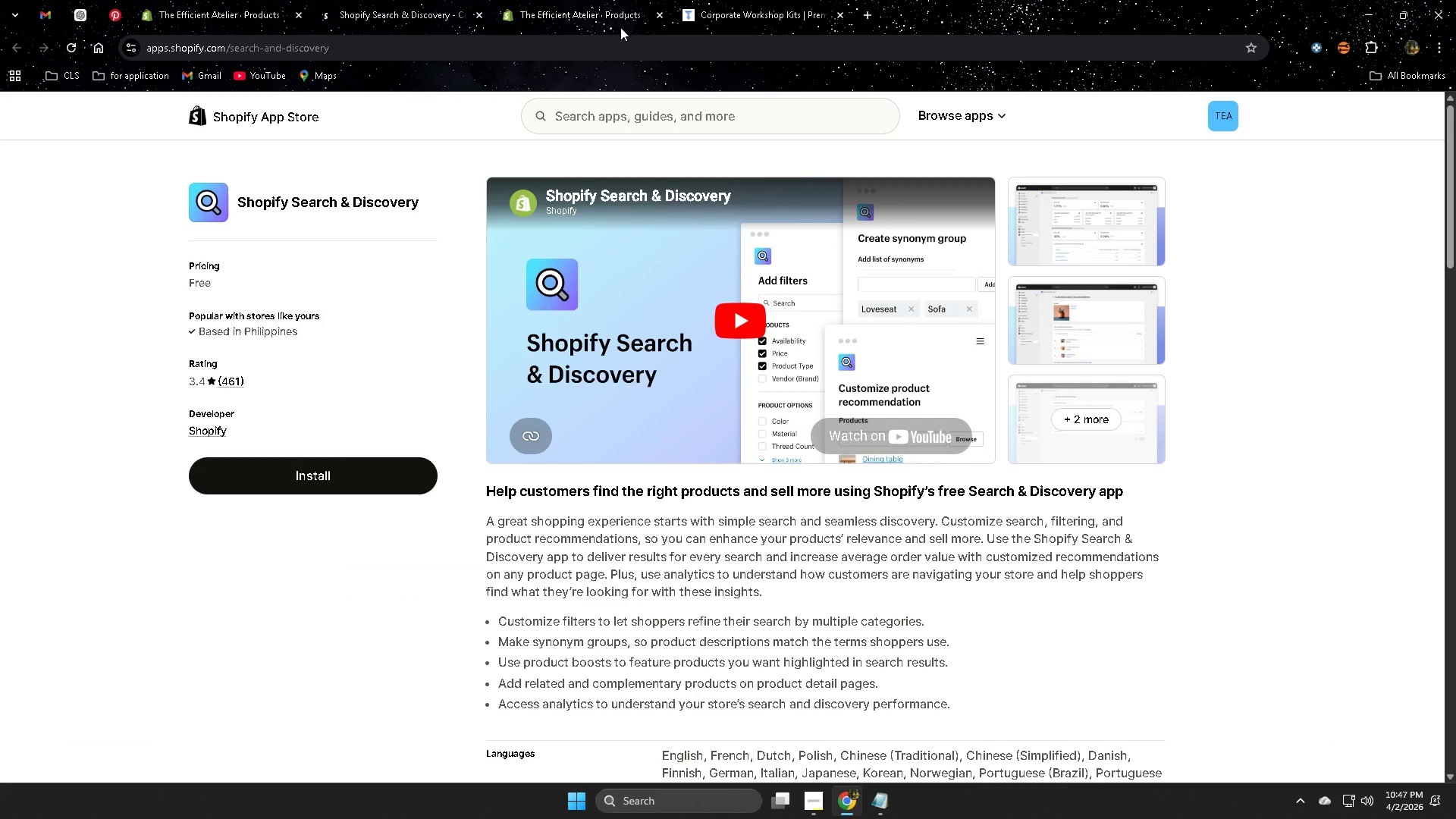 
key(Control+ControlLeft)
 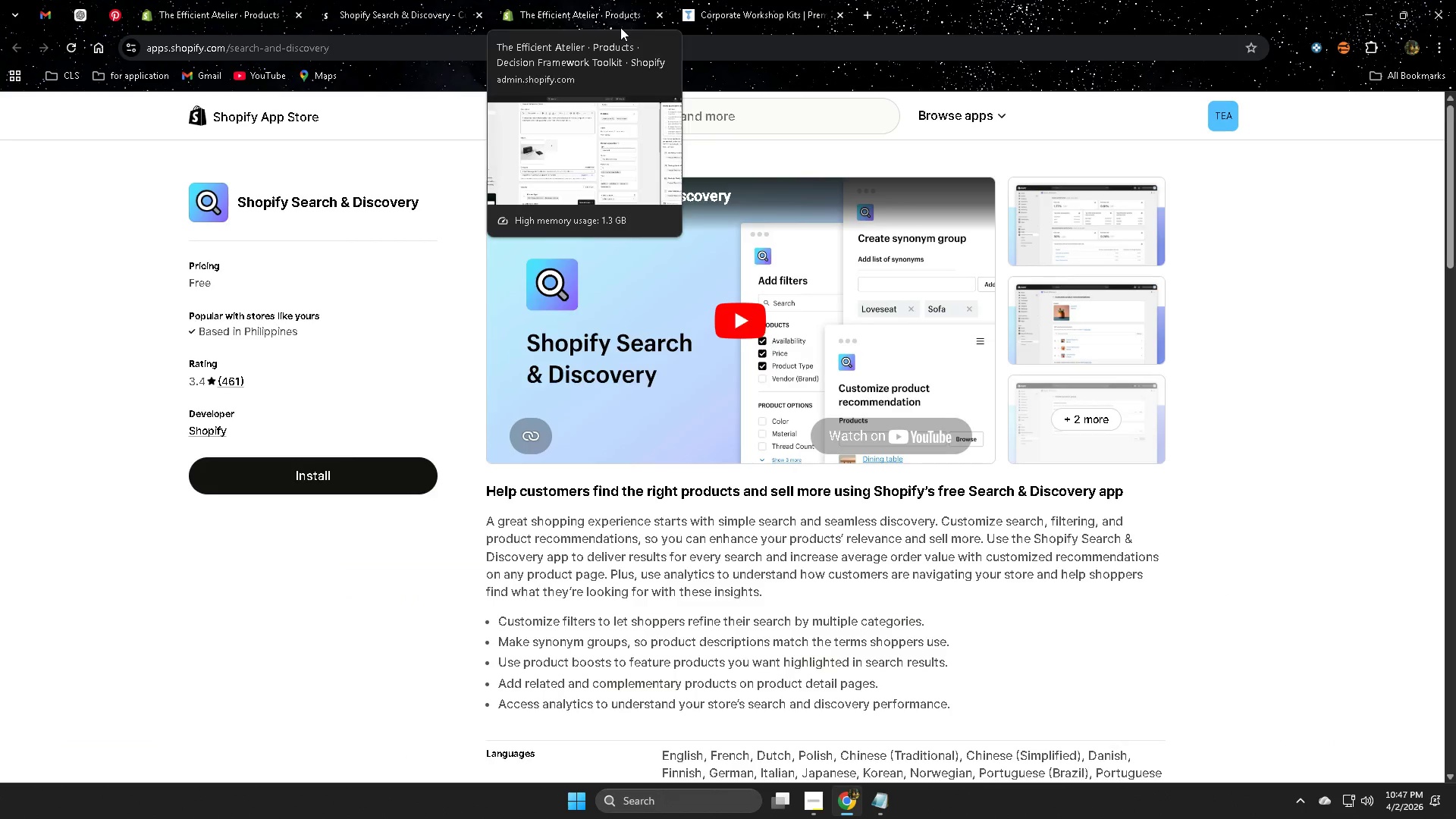 
key(Control+W)
 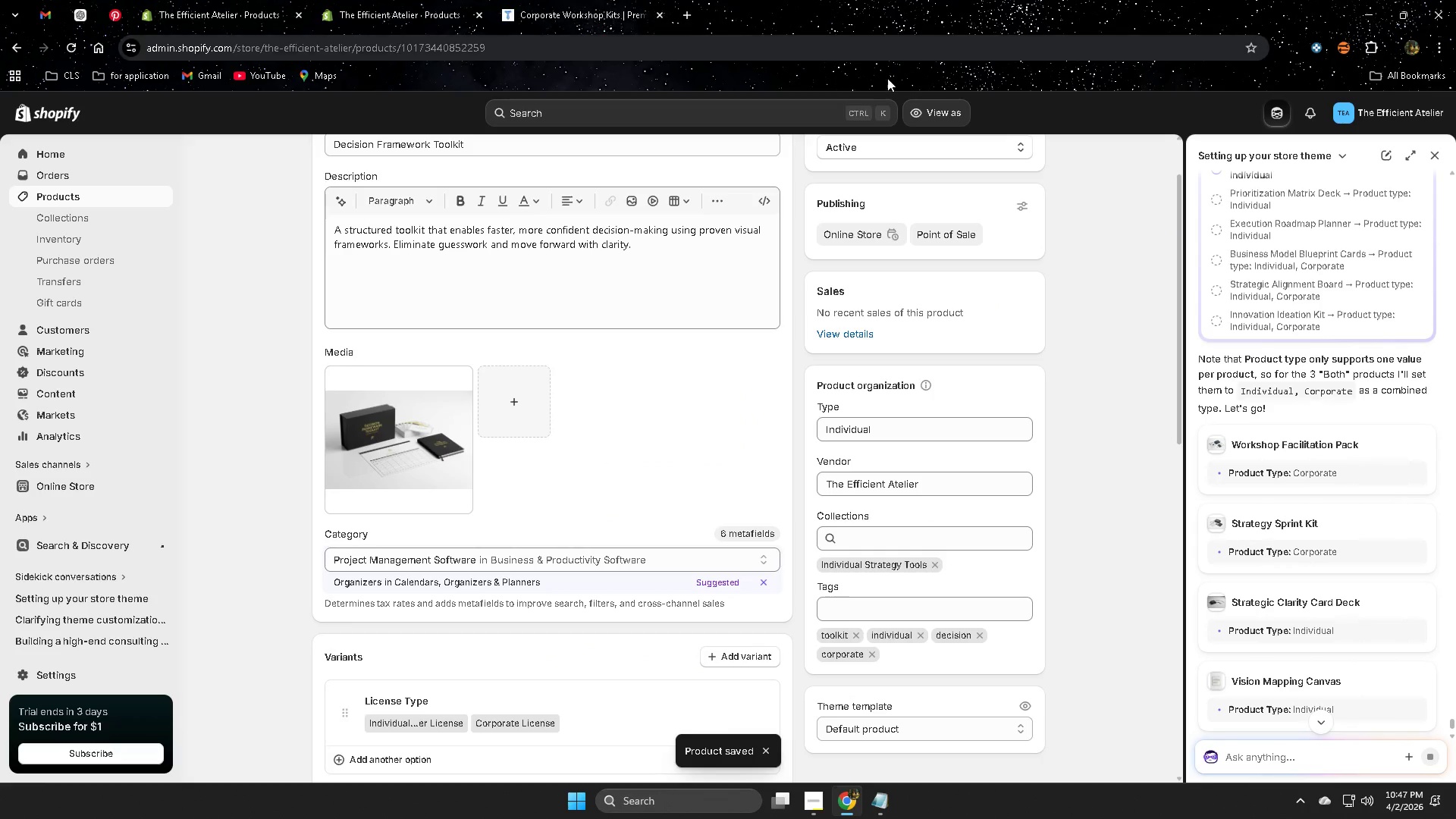 
scroll: coordinate [1148, 421], scroll_direction: up, amount: 1.0
 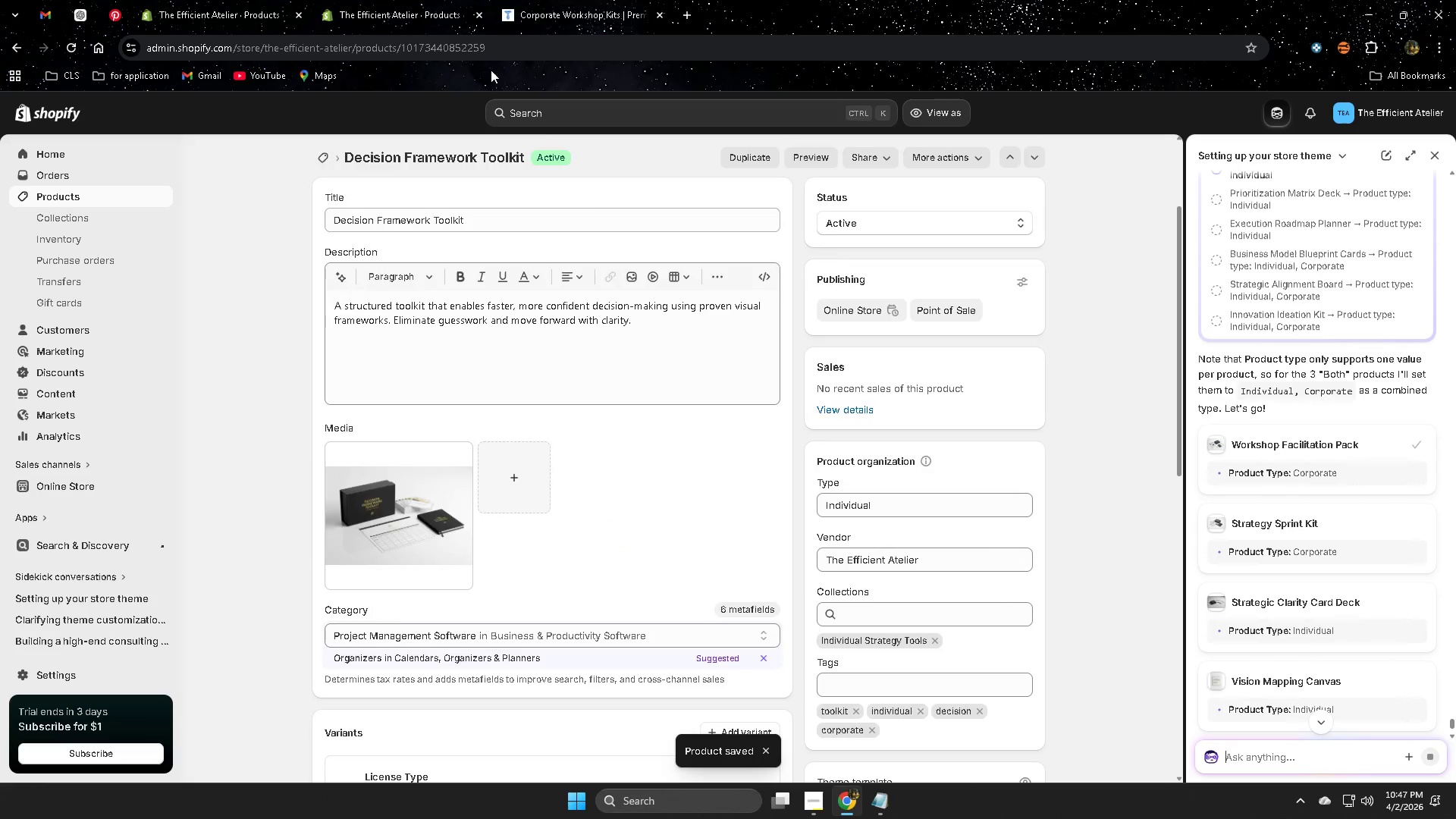 
left_click([564, 0])
 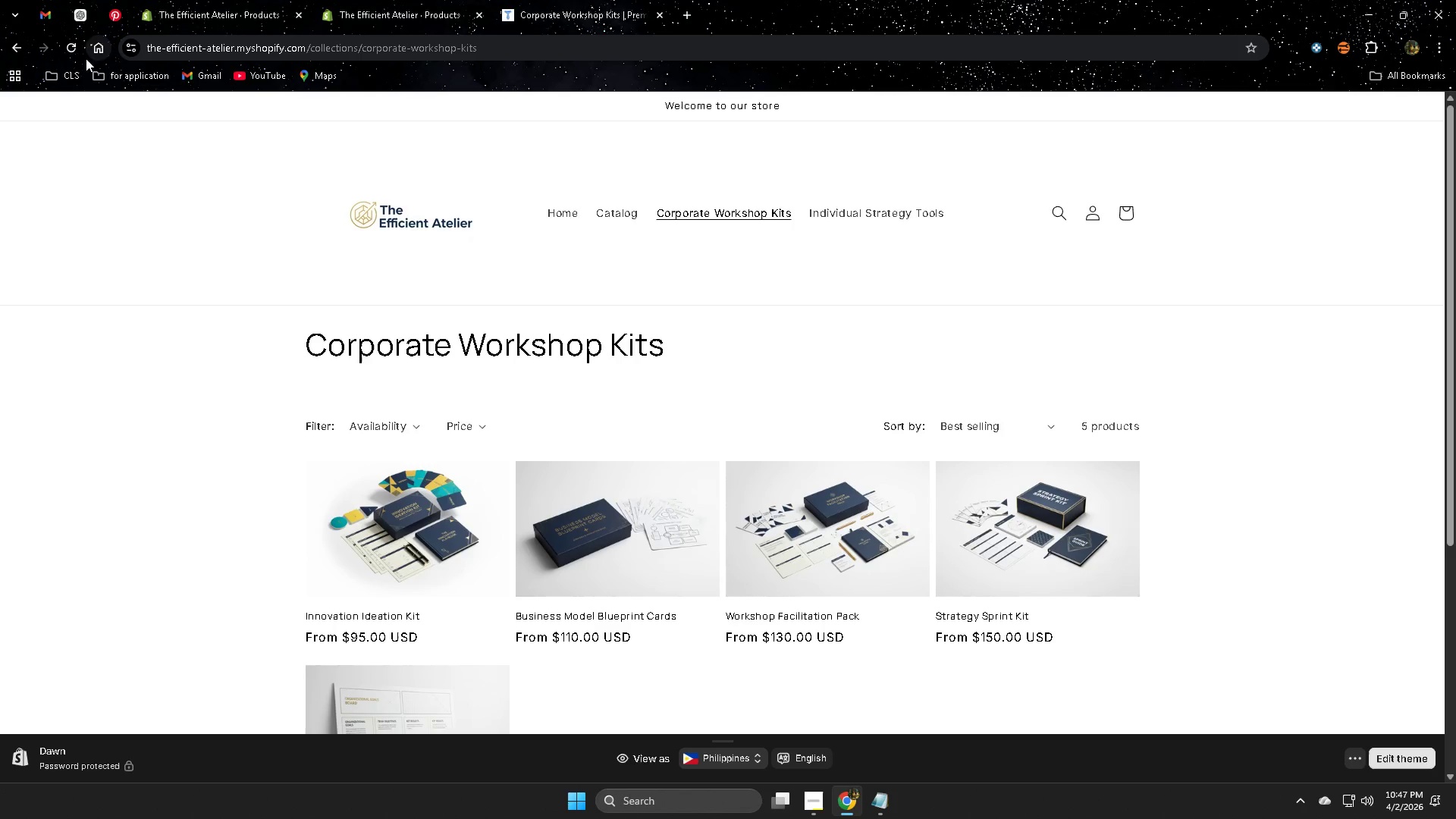 
left_click([66, 48])
 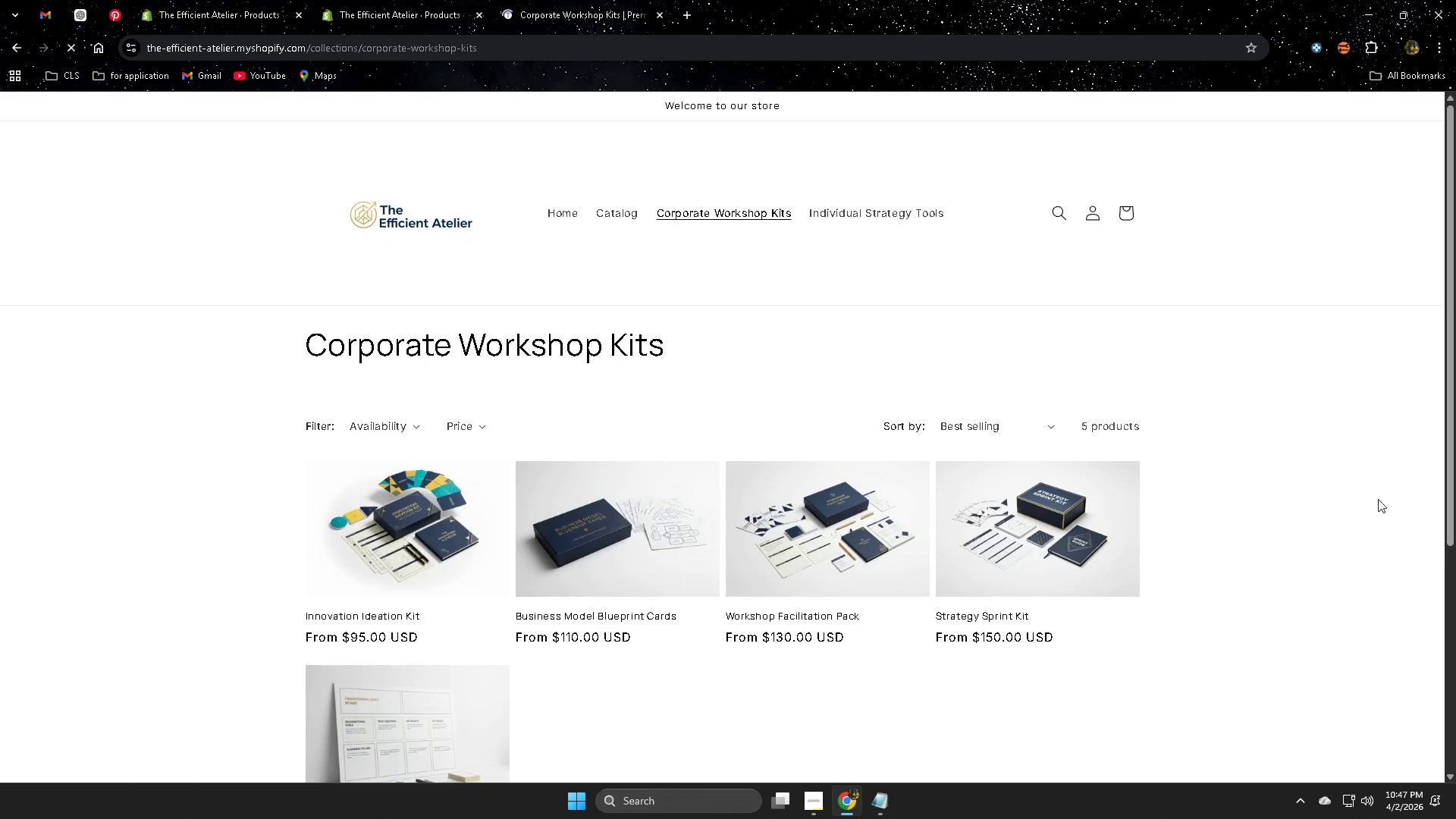 
scroll: coordinate [1326, 457], scroll_direction: up, amount: 3.0
 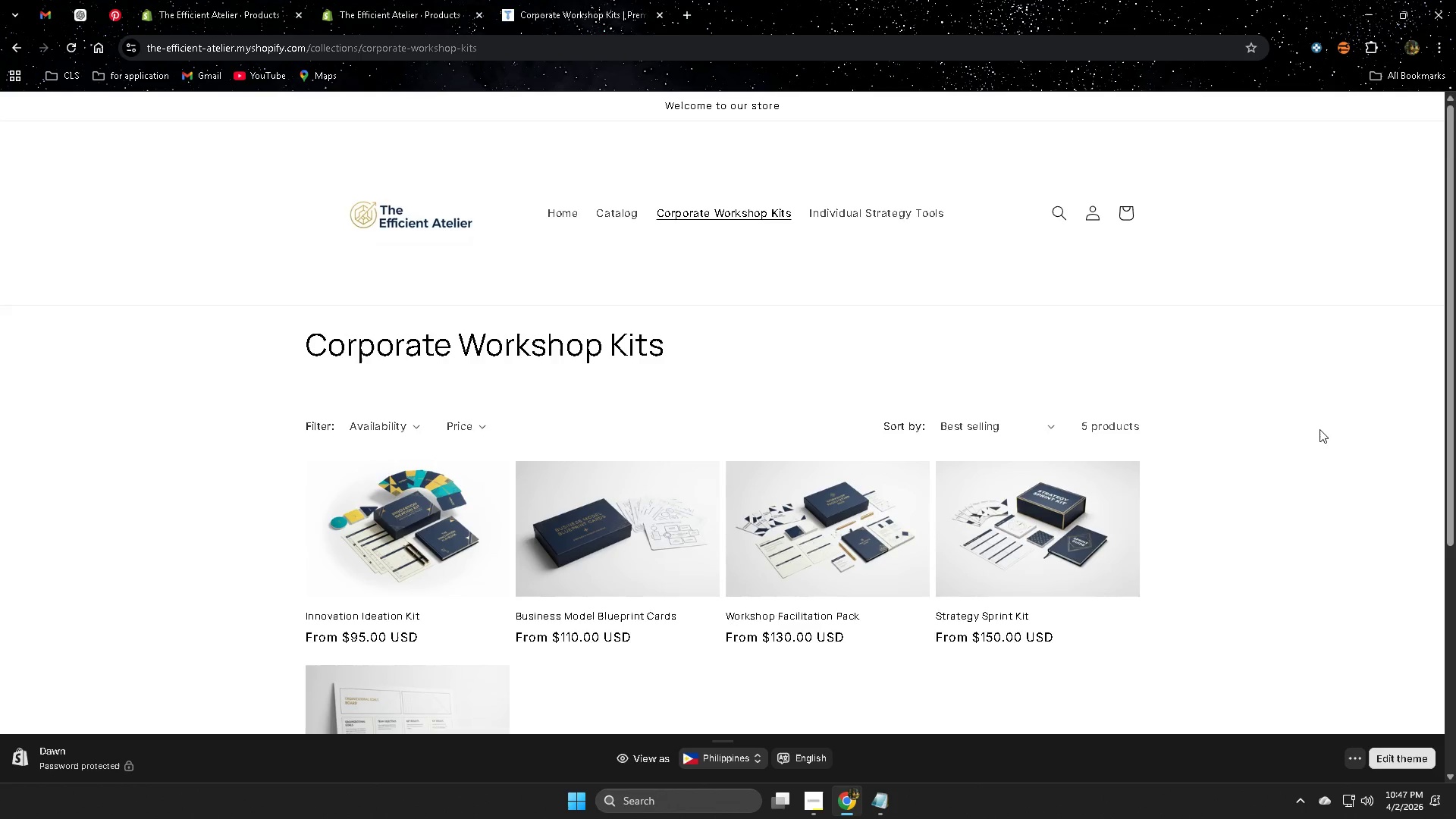 
scroll: coordinate [1320, 429], scroll_direction: none, amount: 0.0
 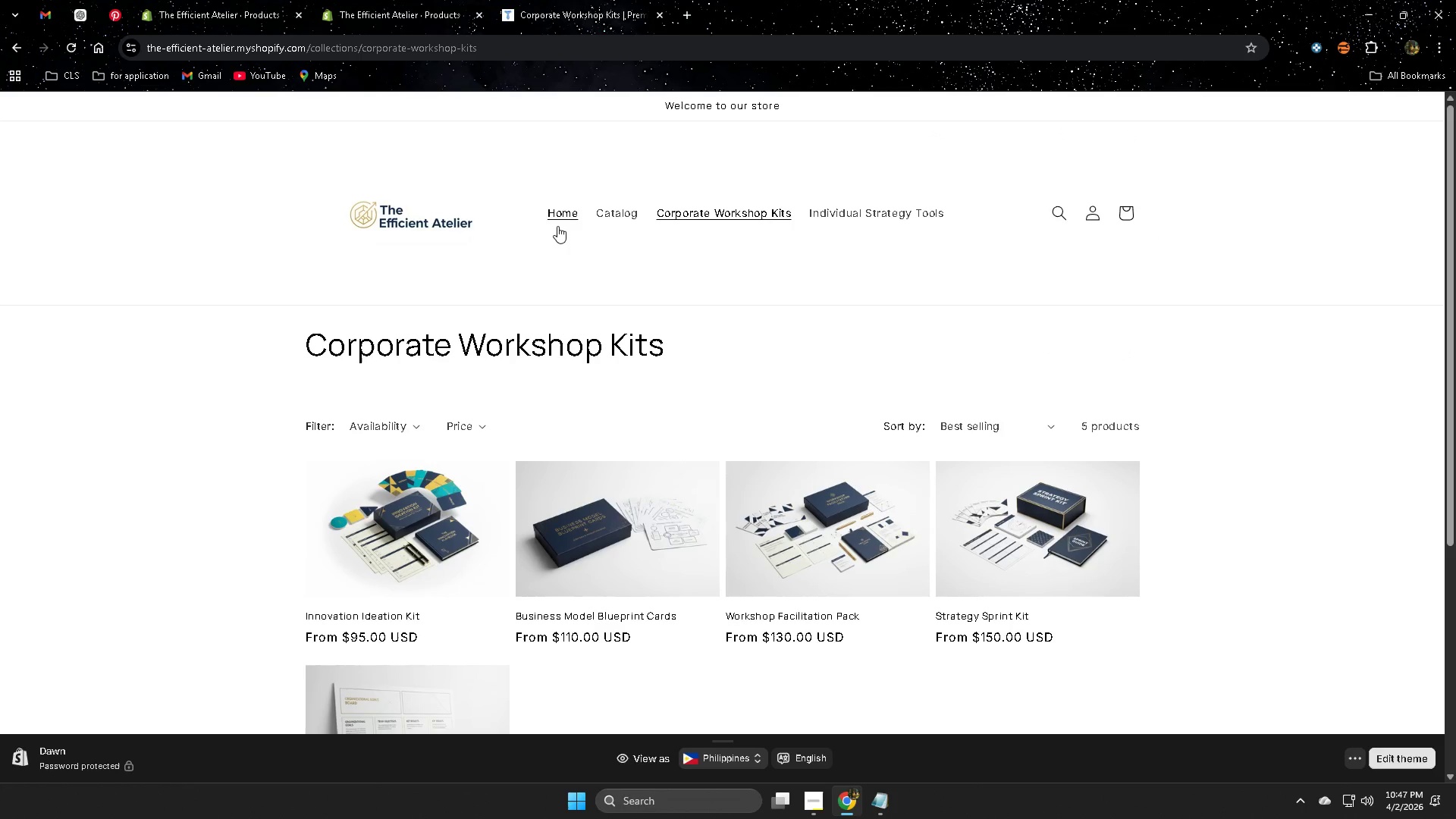 
left_click([554, 215])
 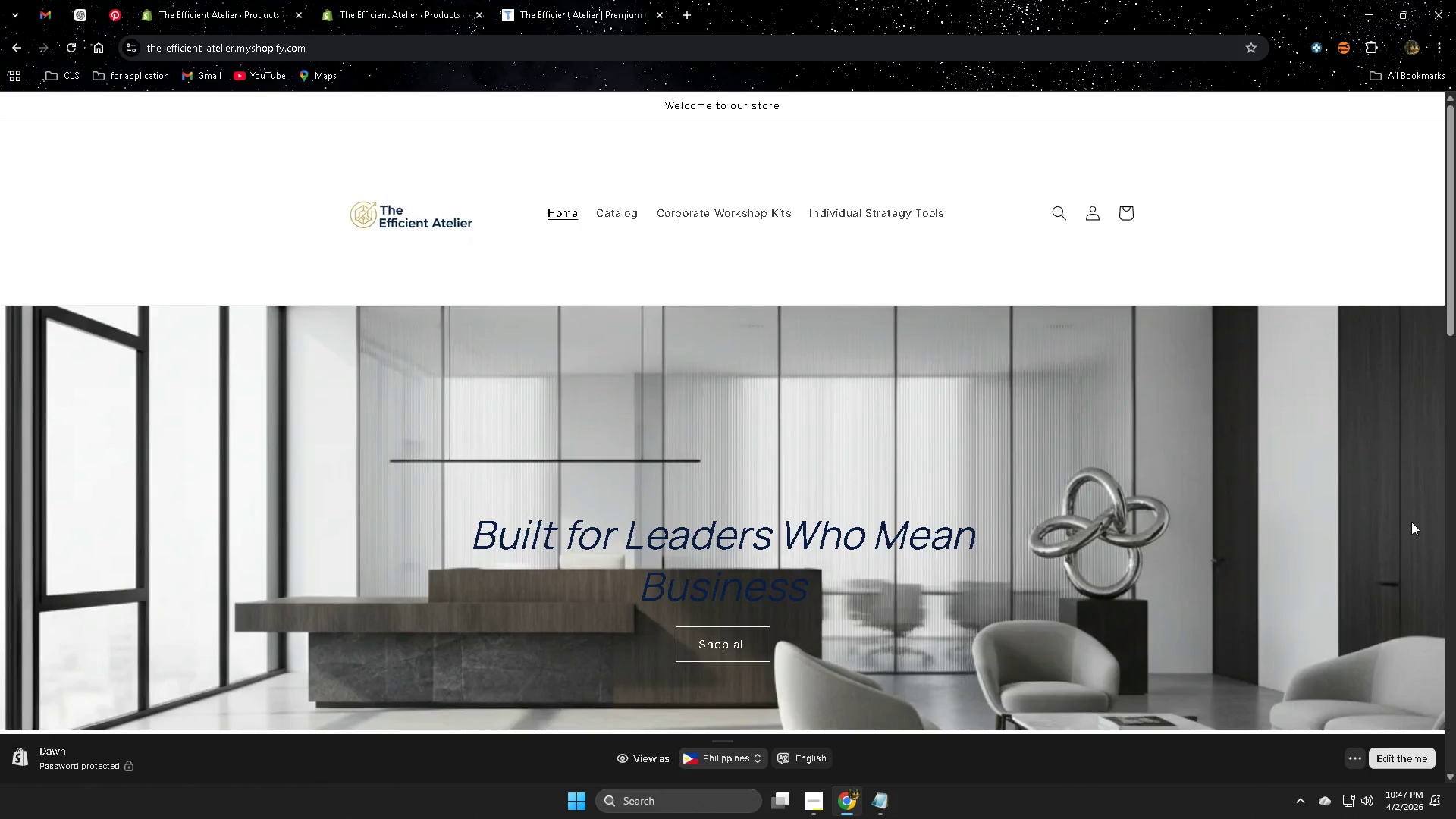 
scroll: coordinate [965, 397], scroll_direction: down, amount: 7.0
 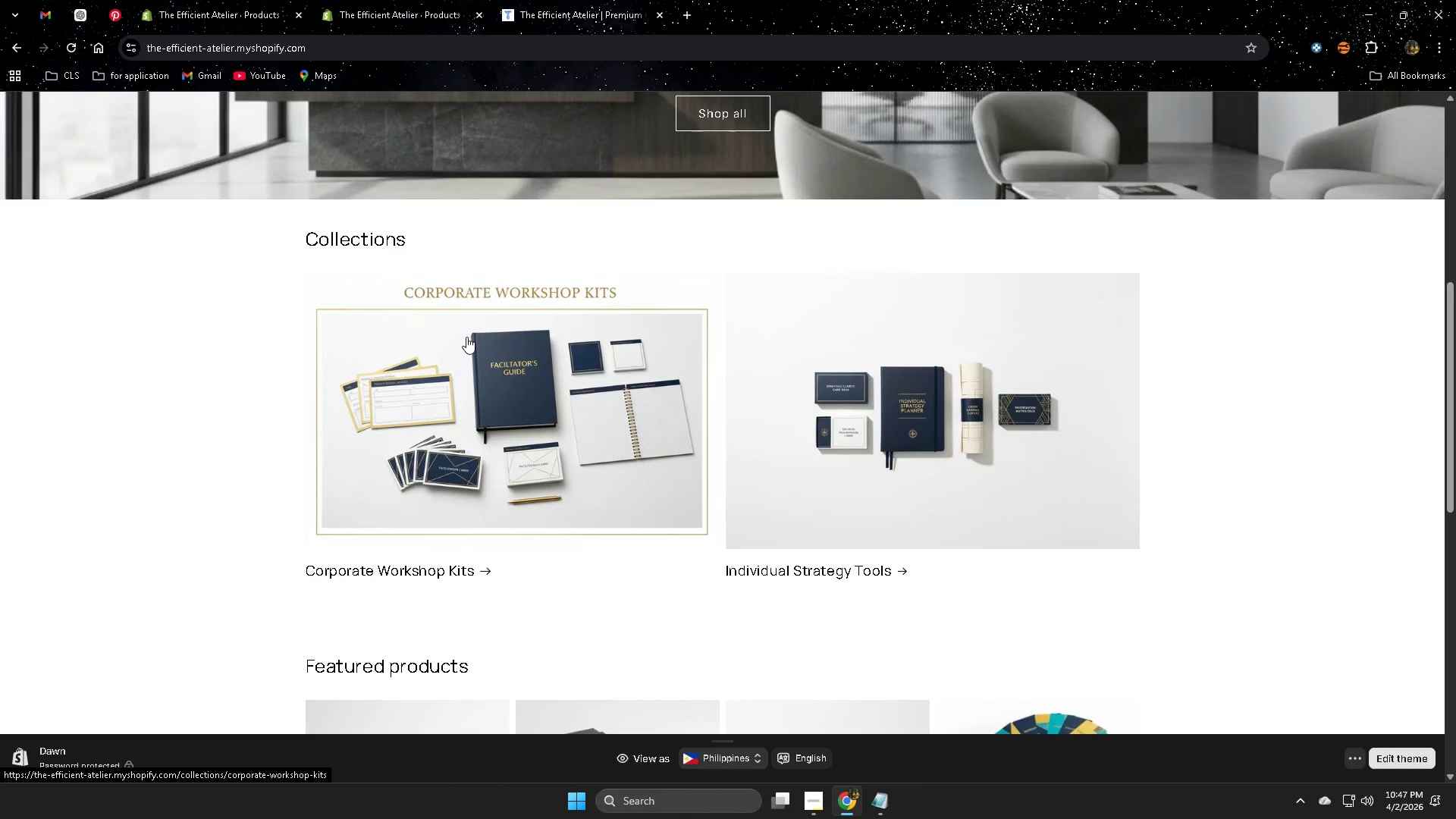 
left_click([466, 337])
 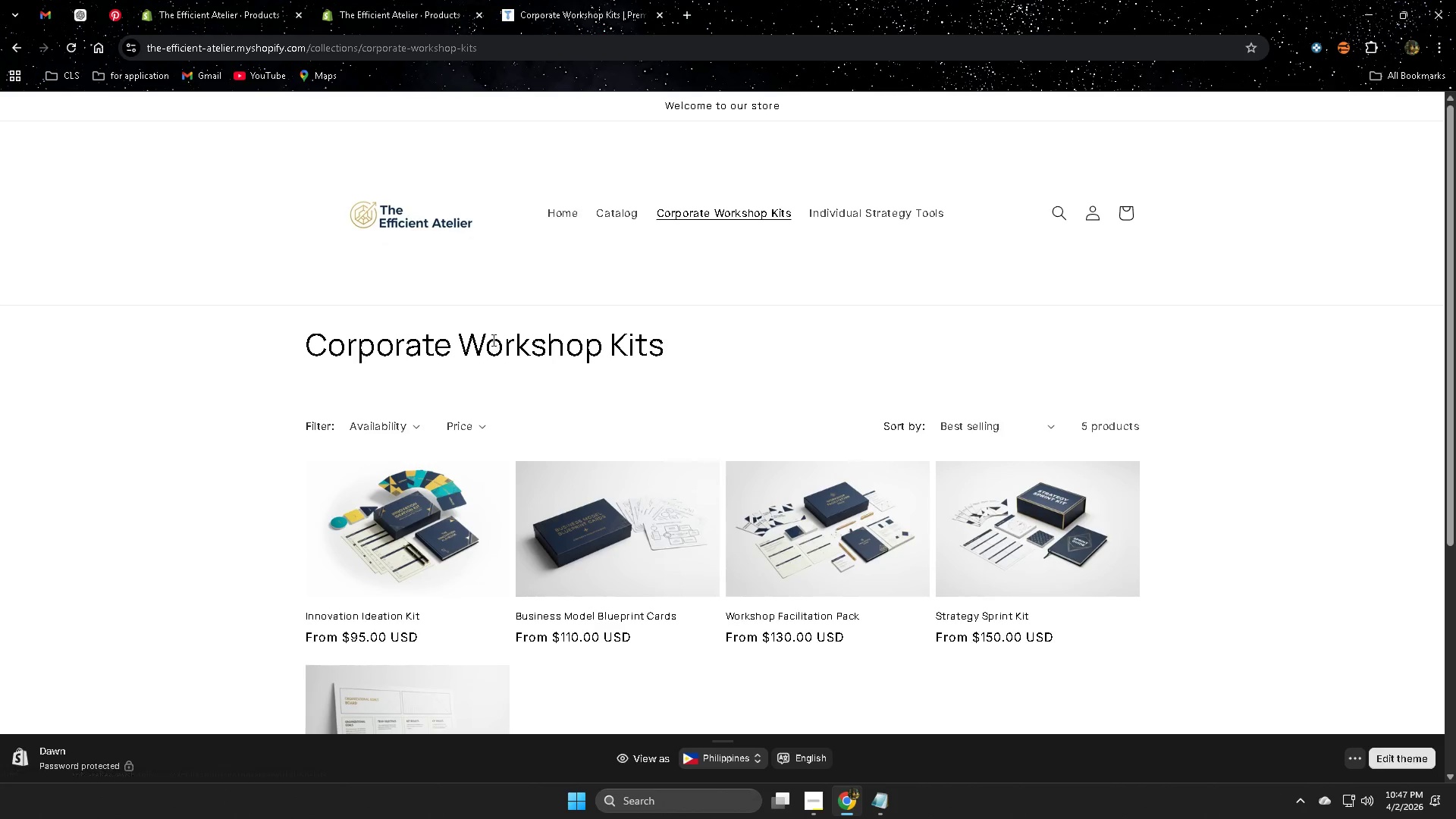 
scroll: coordinate [940, 518], scroll_direction: down, amount: 1.0
 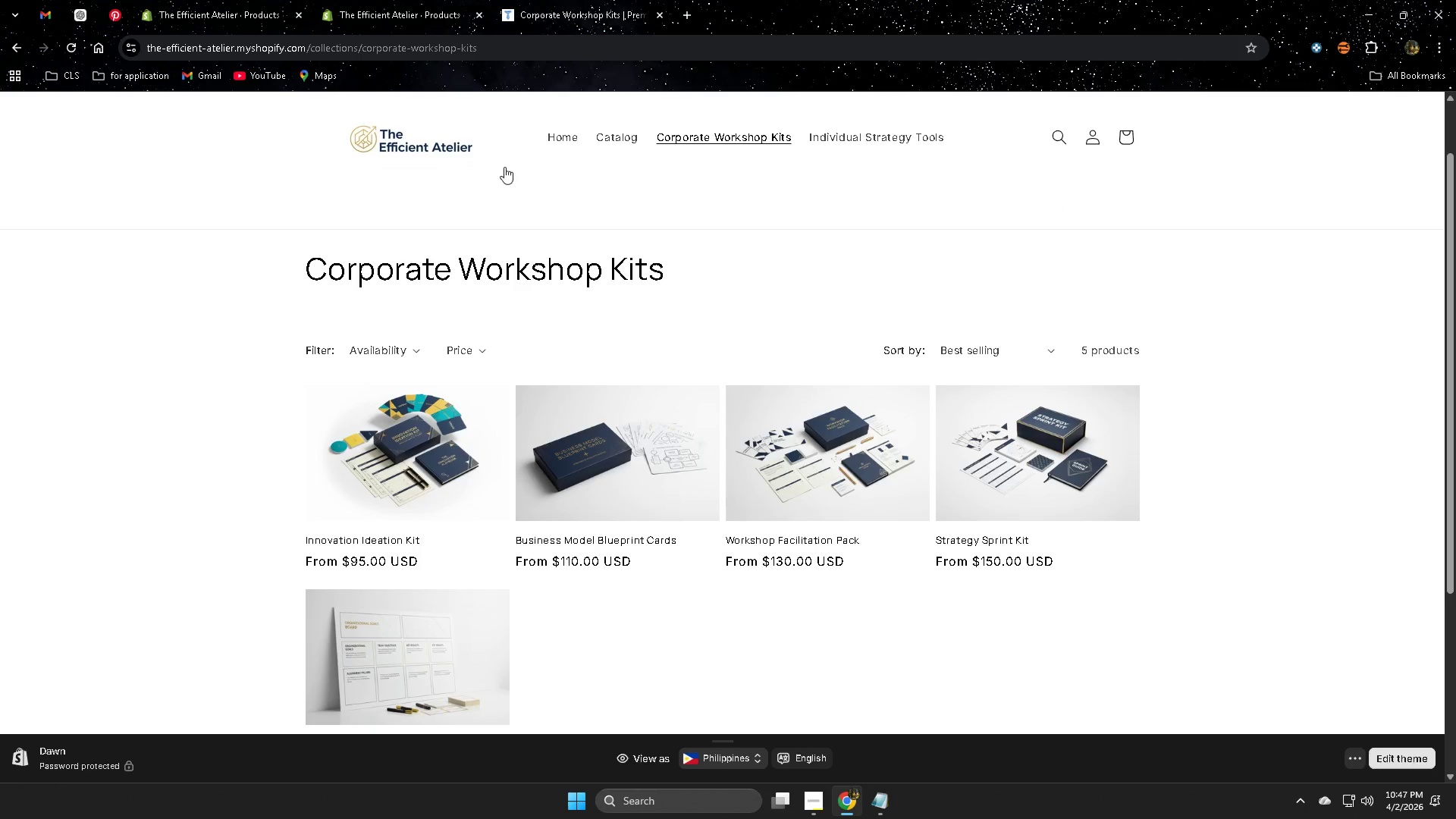 
left_click([564, 143])
 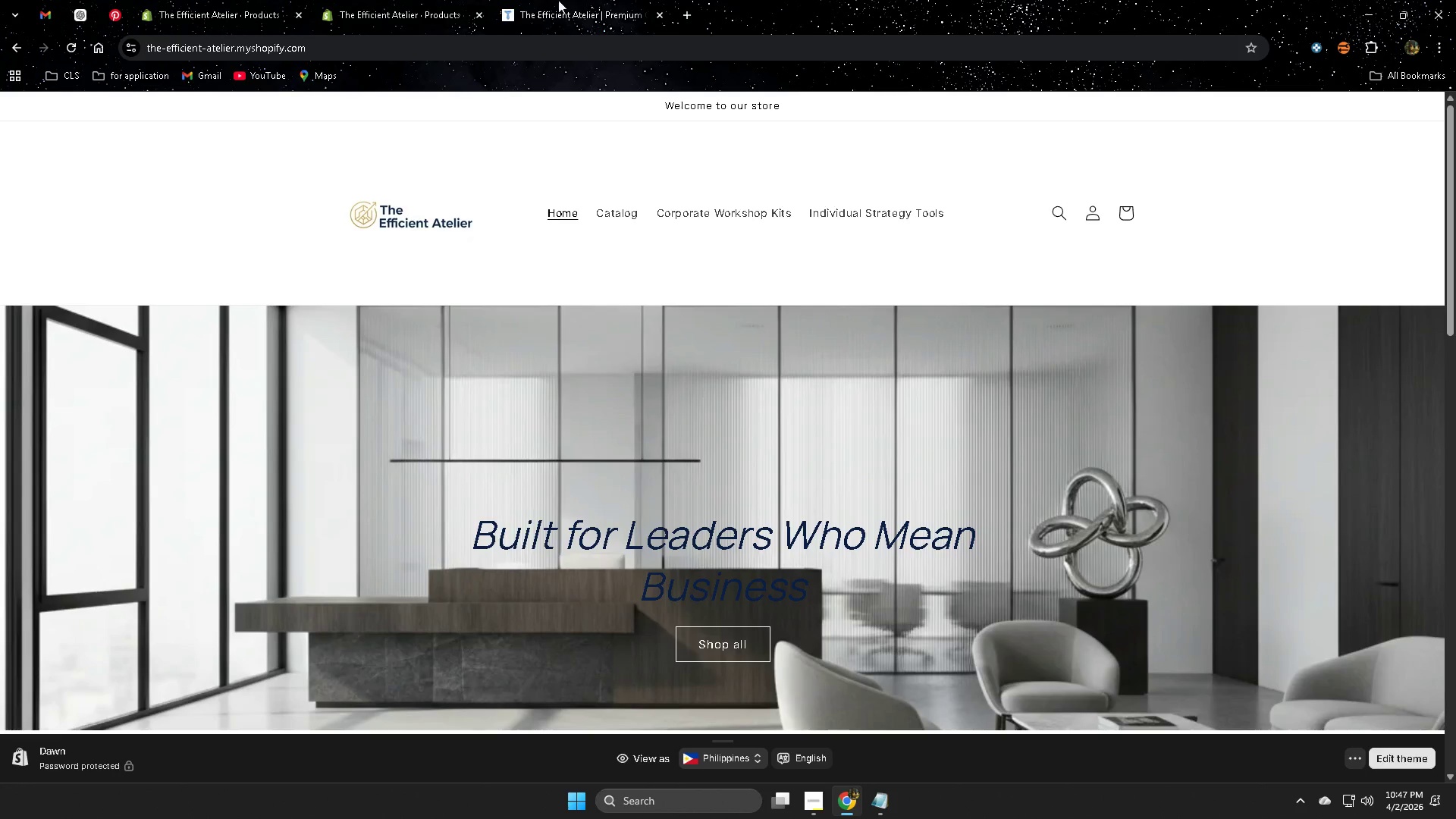 
left_click([956, 554])
 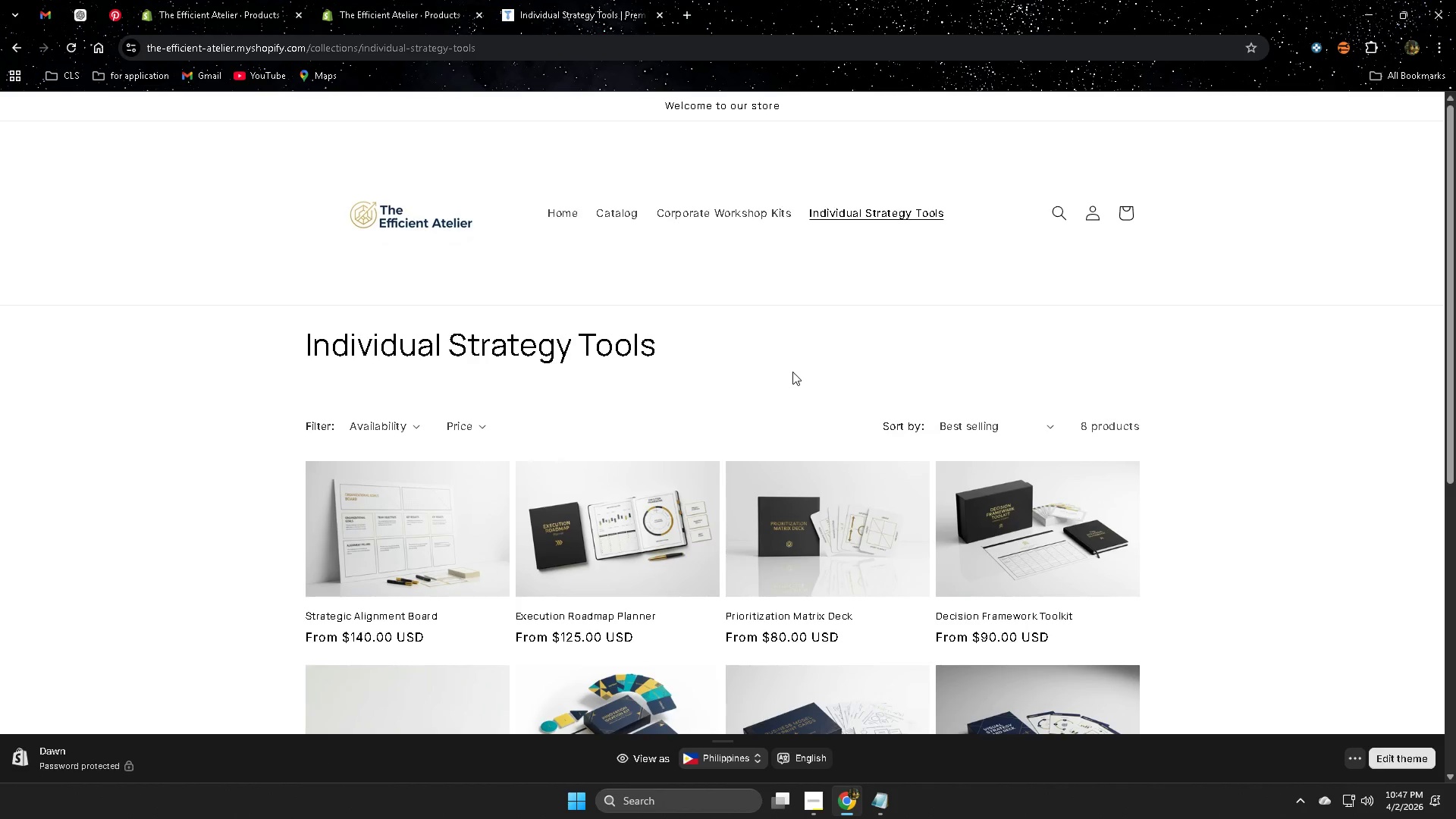 
scroll: coordinate [937, 585], scroll_direction: down, amount: 6.0
 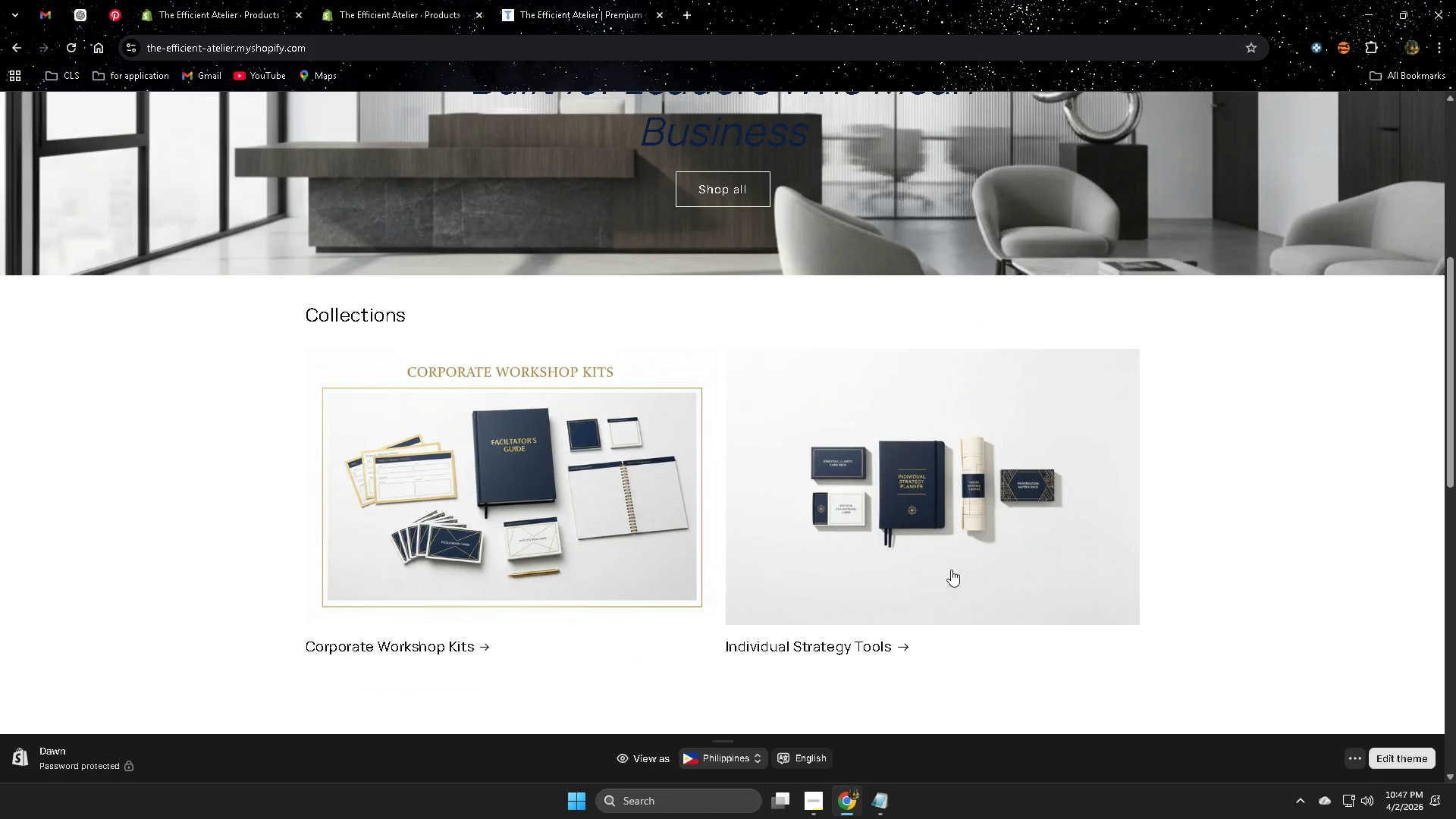 
scroll: coordinate [237, 406], scroll_direction: none, amount: 0.0
 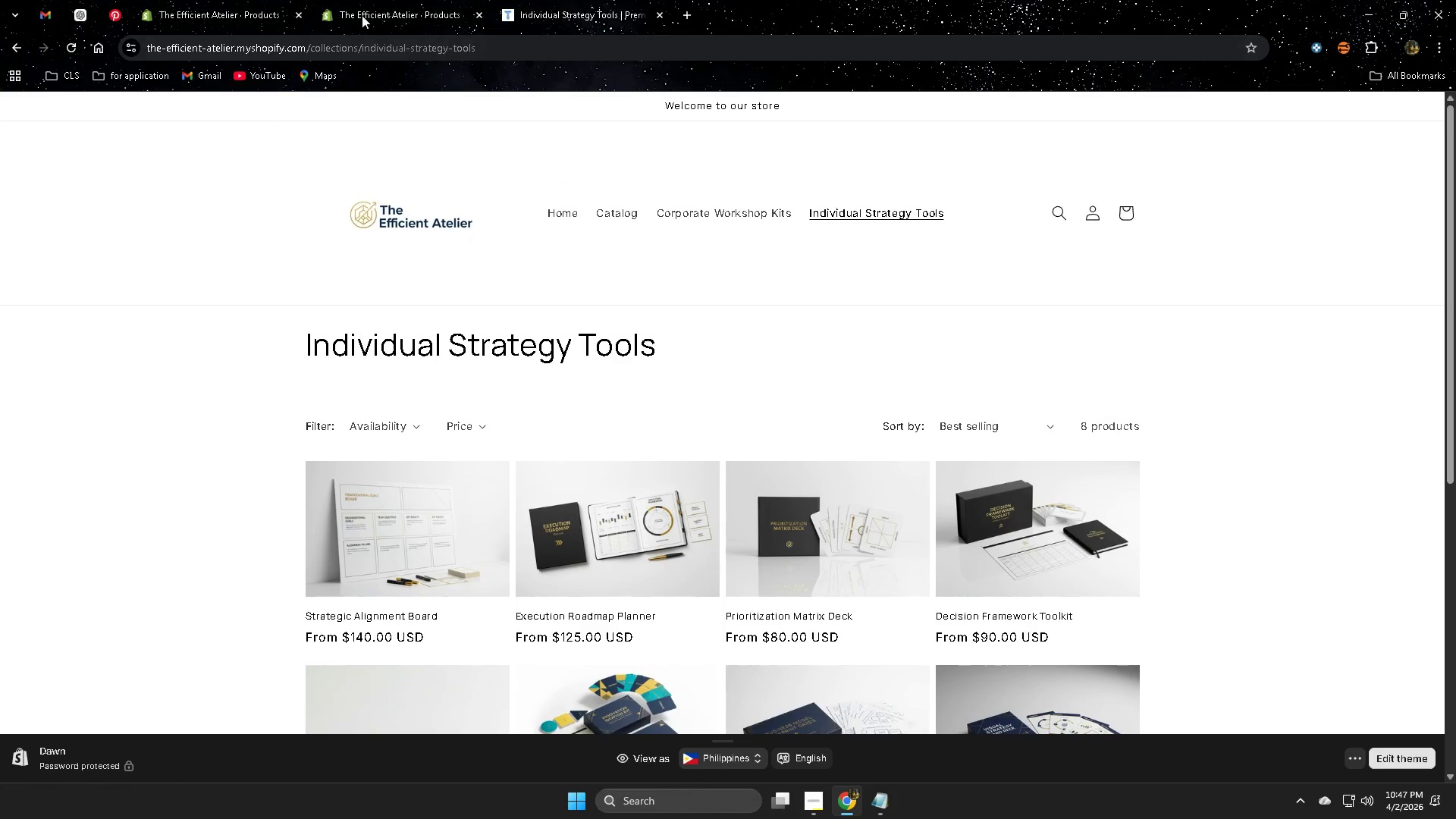 
left_click([378, 3])
 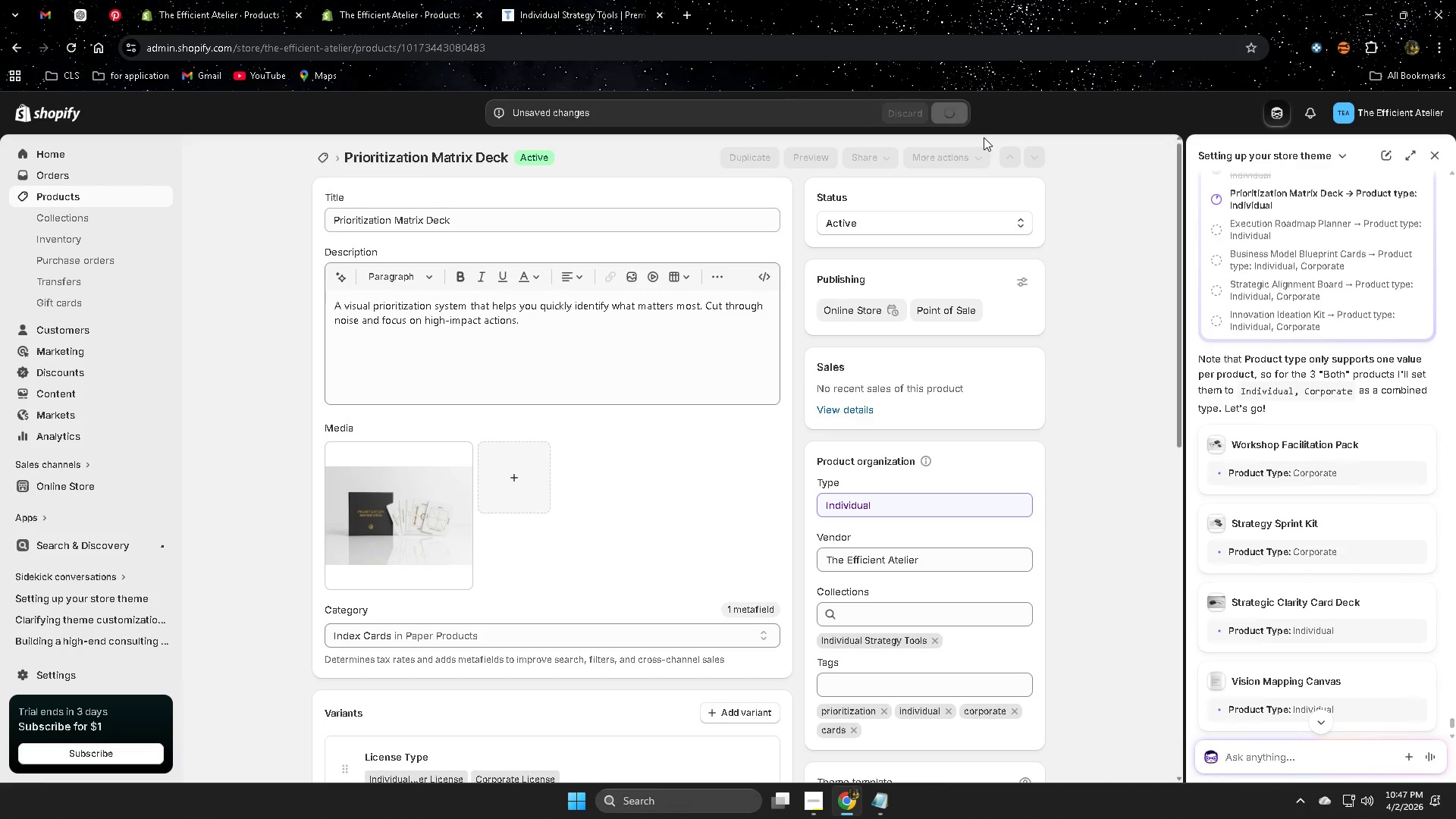 
wait(8.12)
 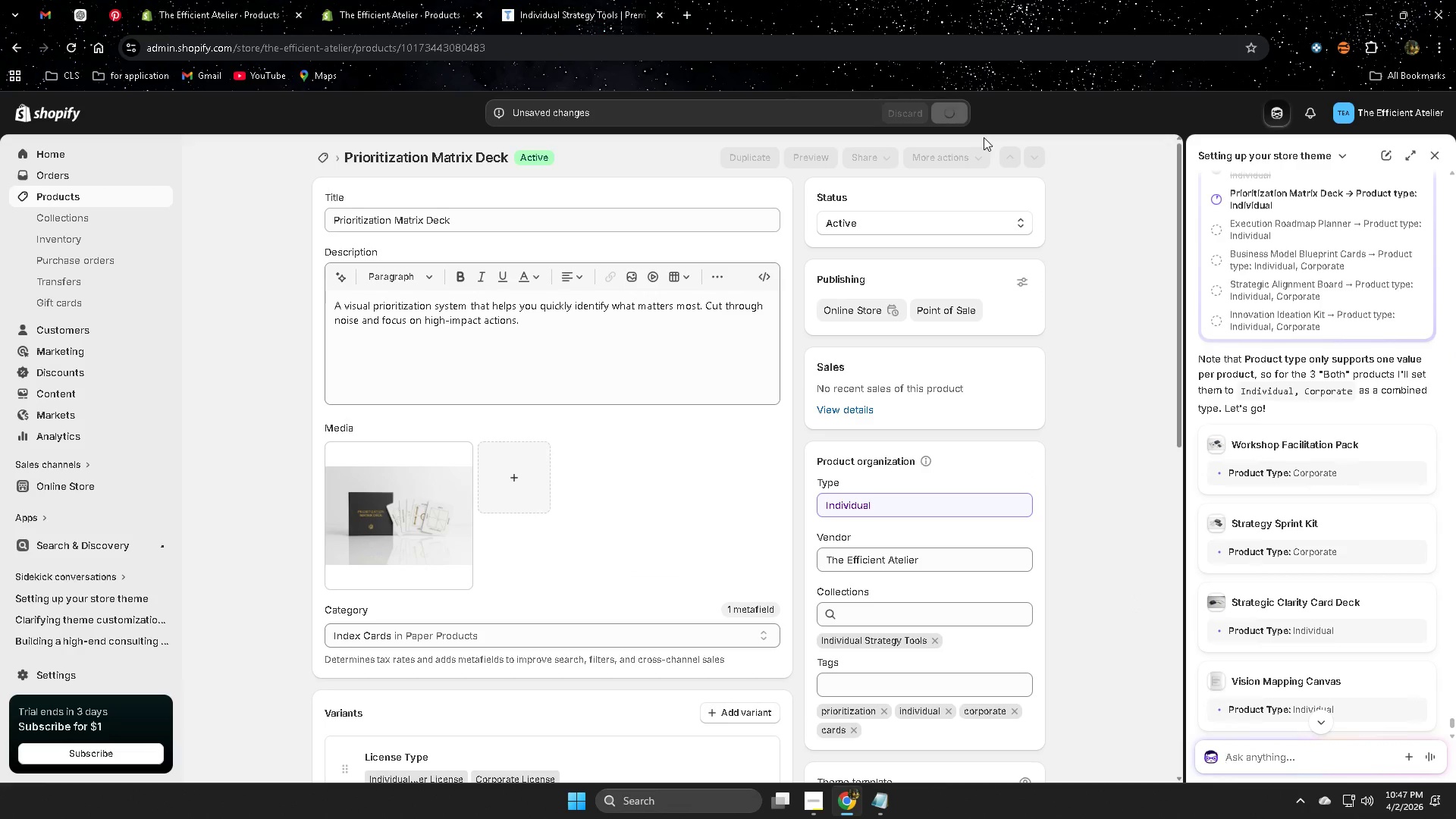 
scroll: coordinate [1037, 496], scroll_direction: down, amount: 1.0
 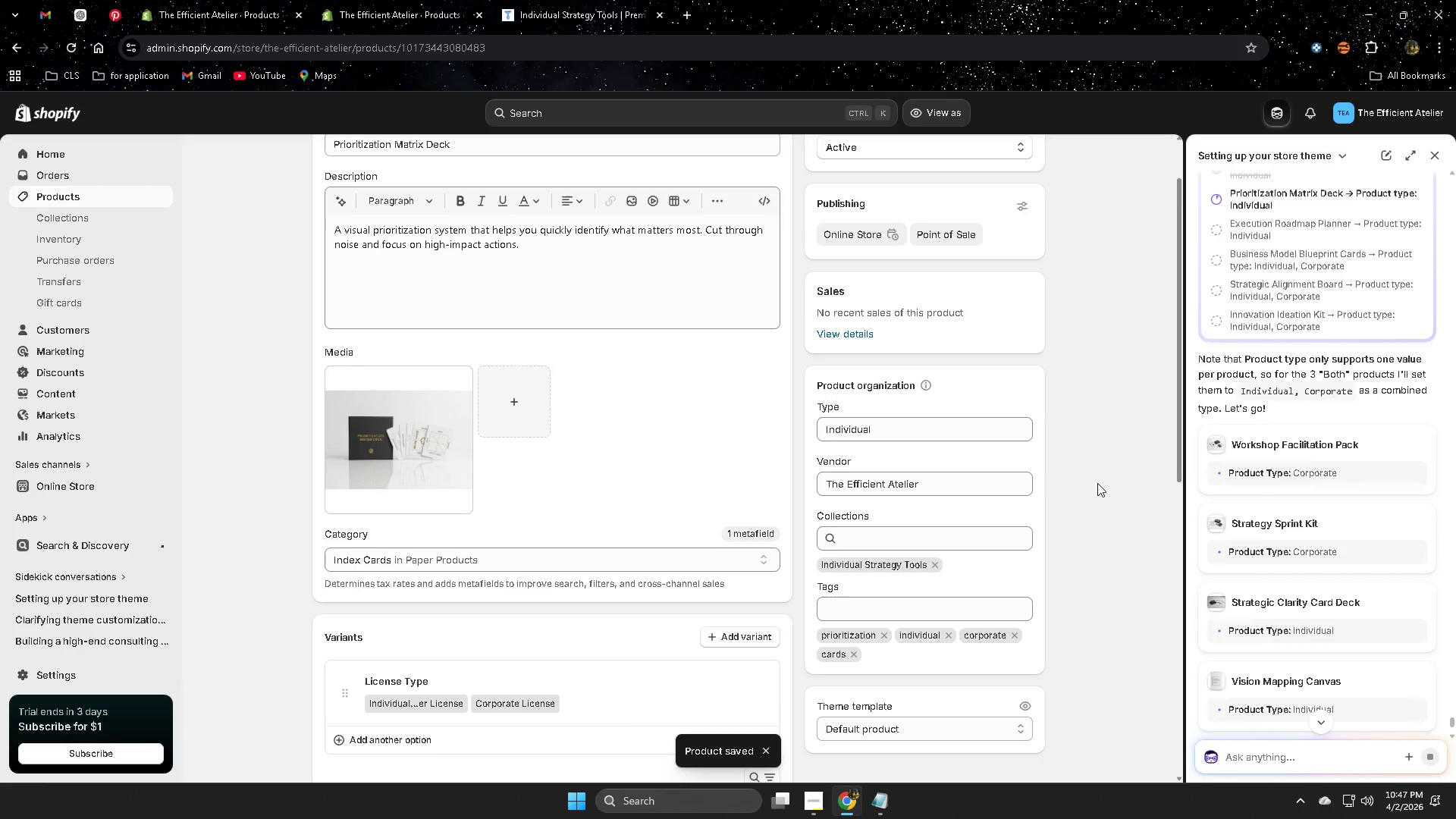 
scroll: coordinate [1147, 475], scroll_direction: none, amount: 0.0
 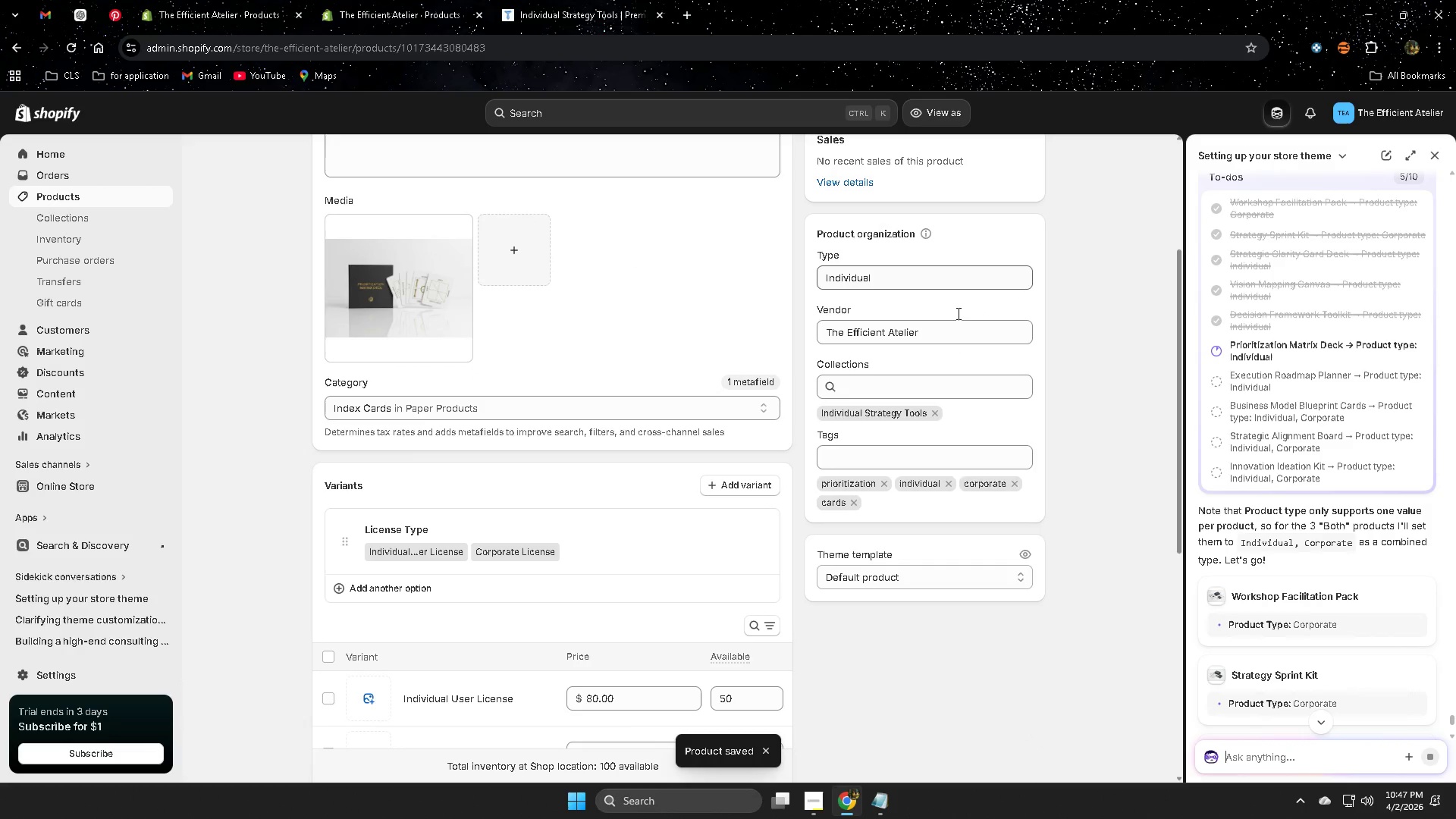 
scroll: coordinate [1092, 447], scroll_direction: up, amount: 1.0
 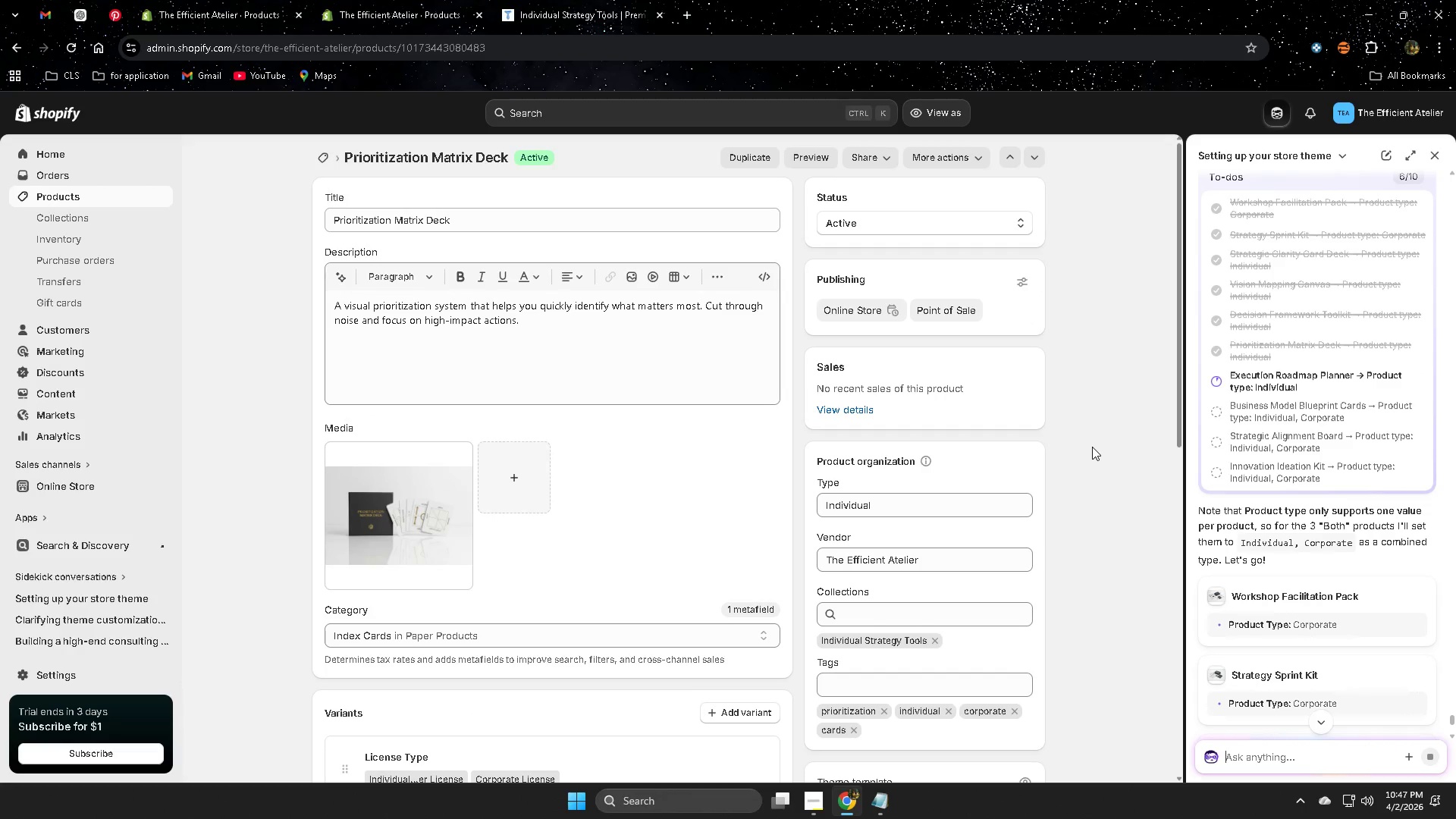 
left_click([818, 805])